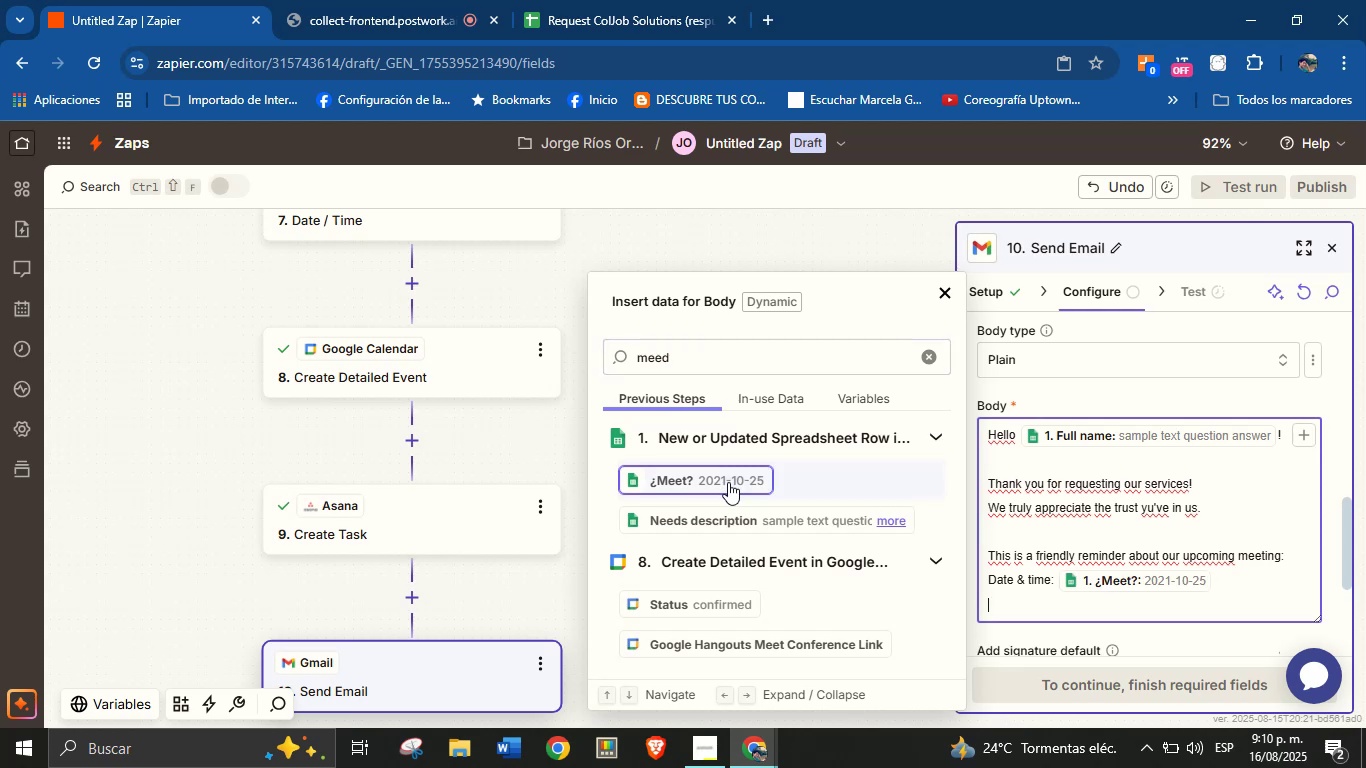 
type(Meeting> )
 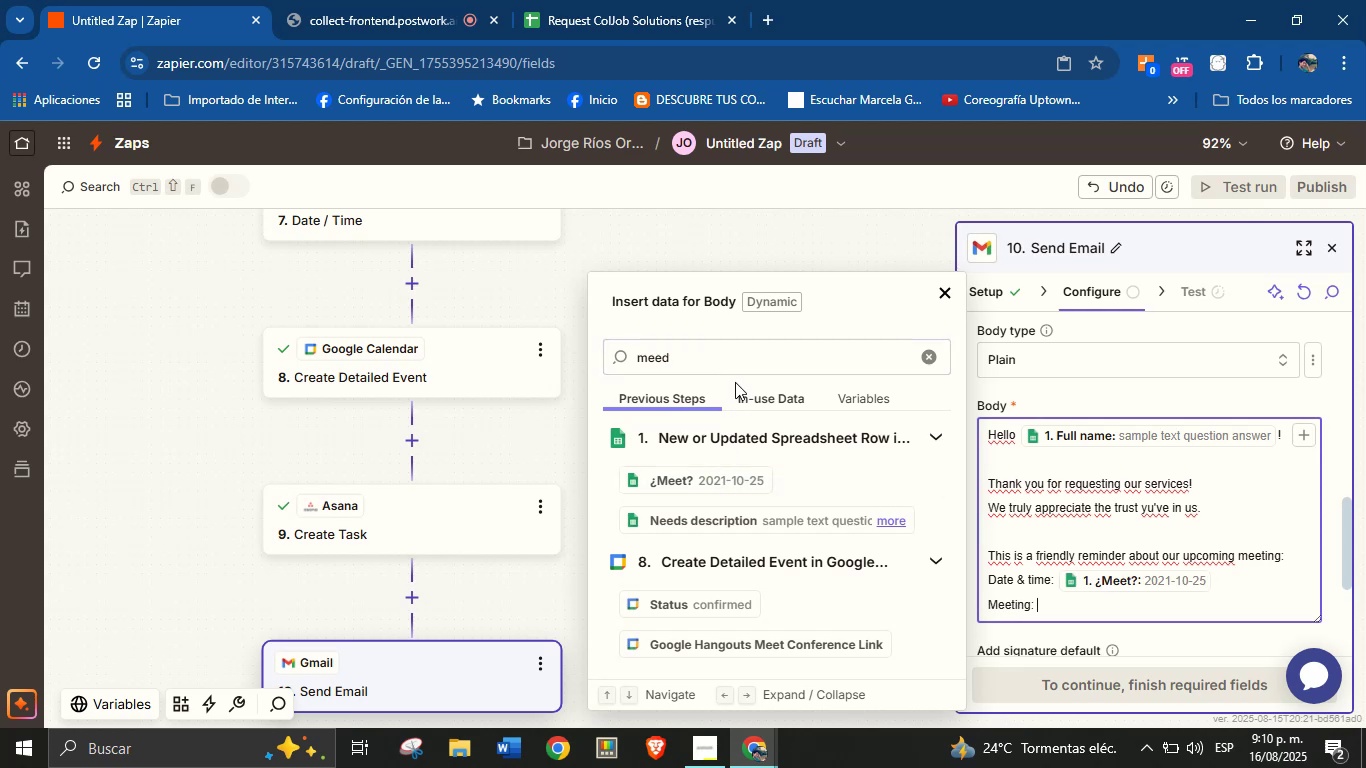 
double_click([736, 364])
 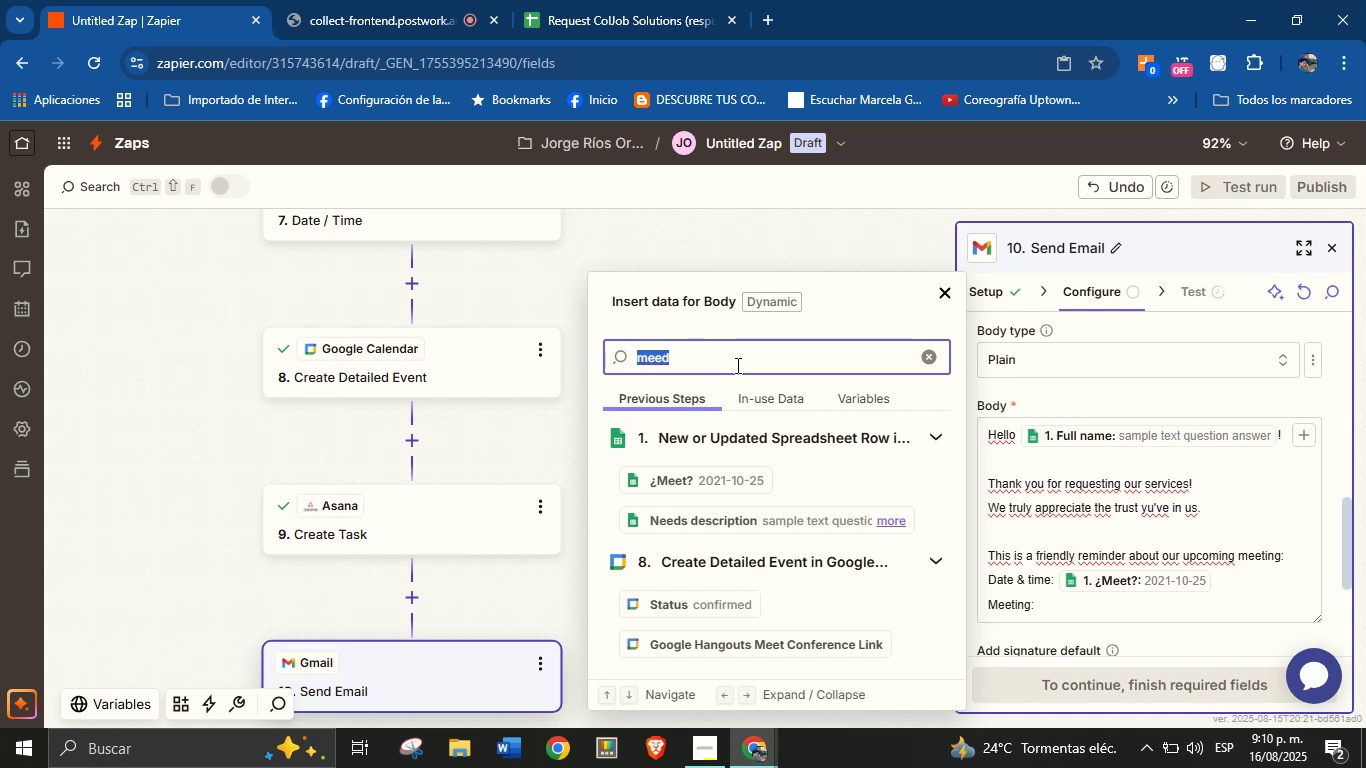 
wait(7.3)
 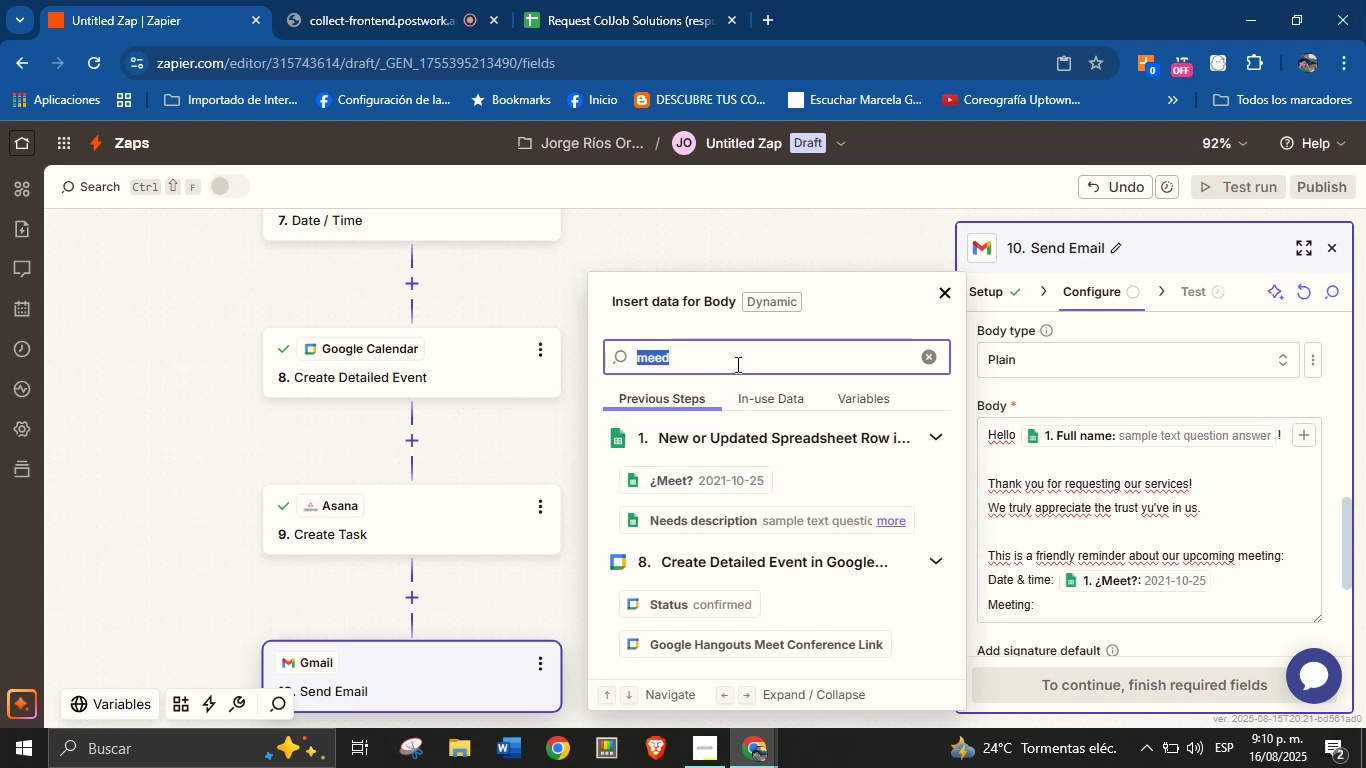 
left_click([764, 645])
 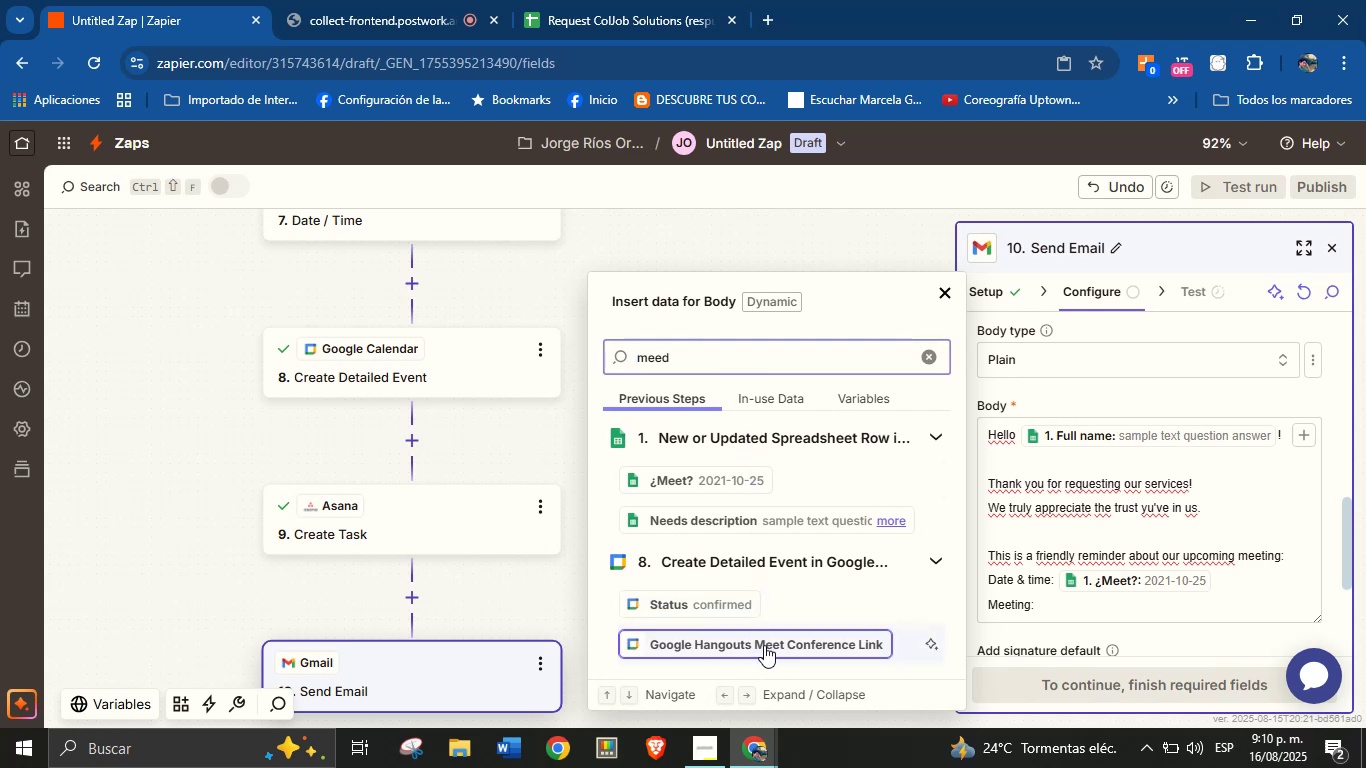 
mouse_move([994, 566])
 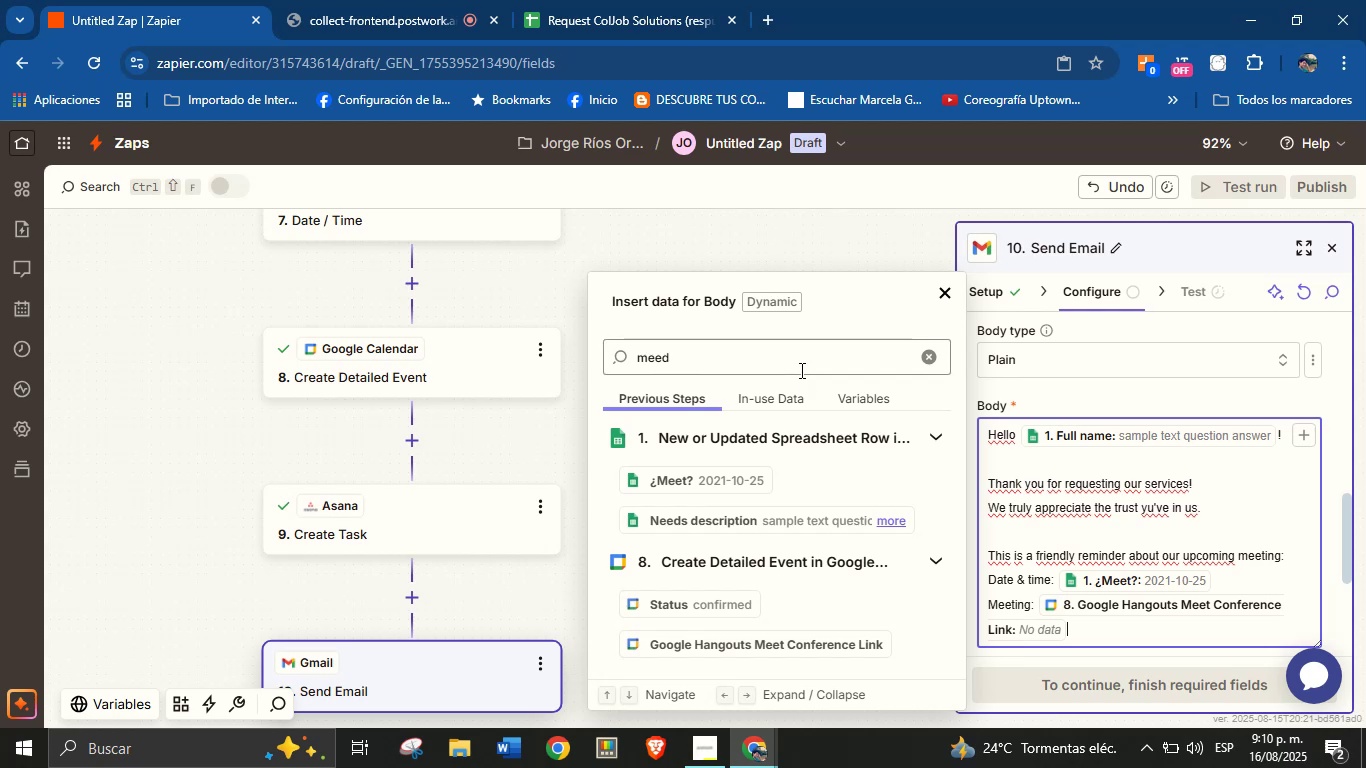 
double_click([800, 370])
 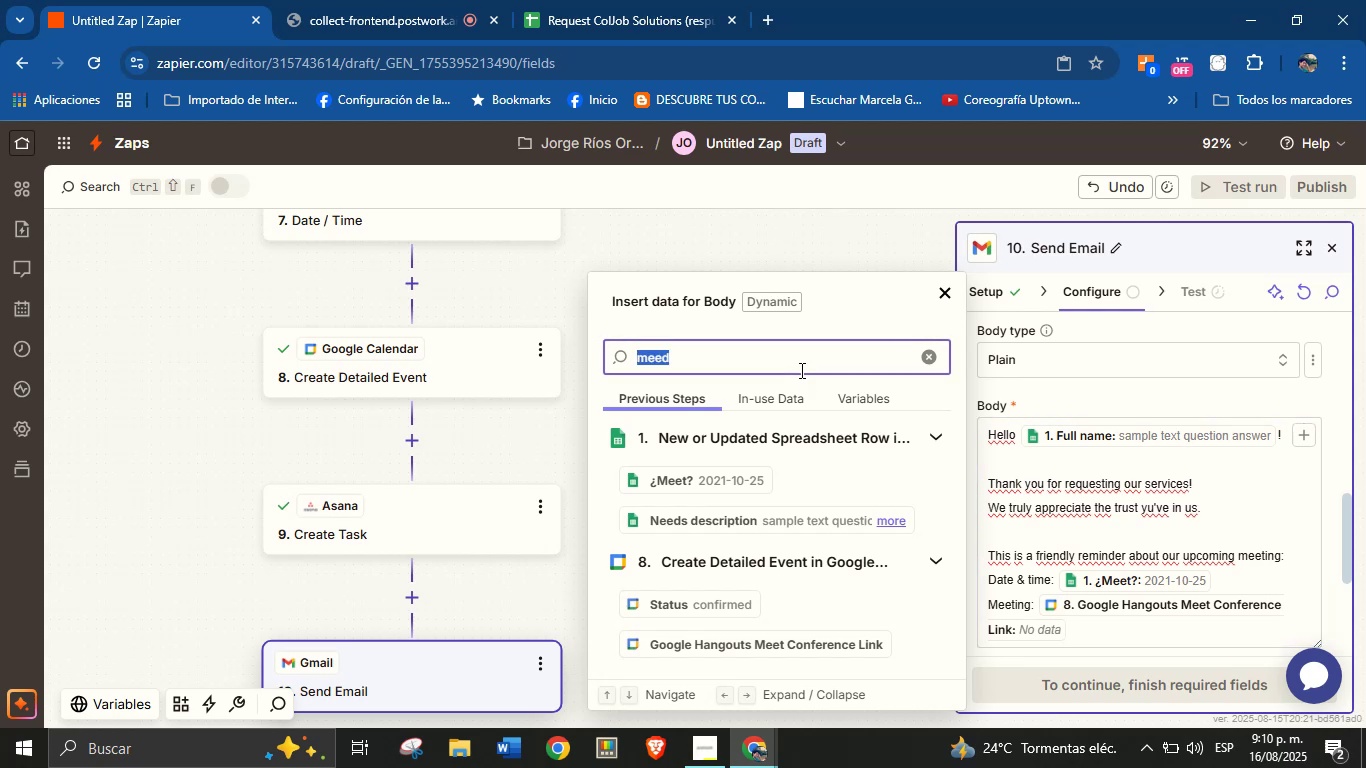 
type(meet)
 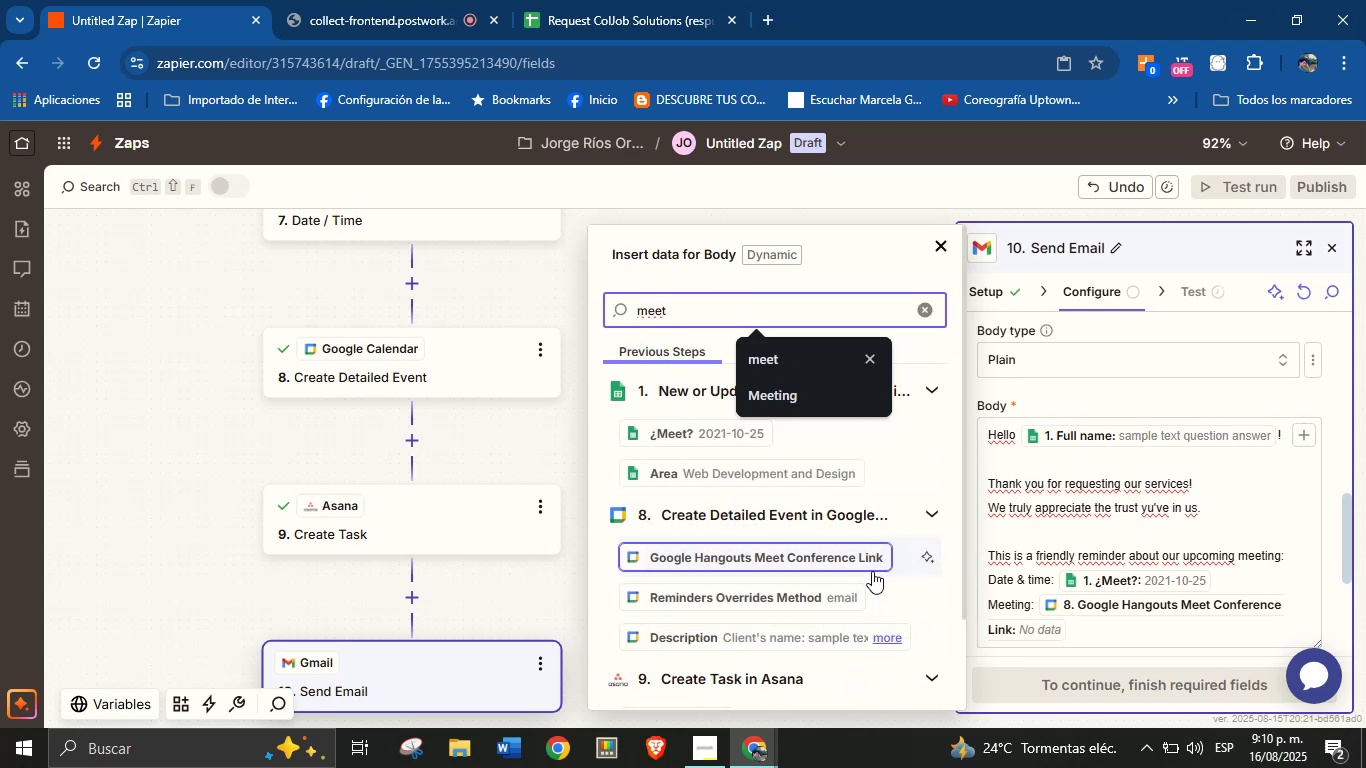 
wait(5.73)
 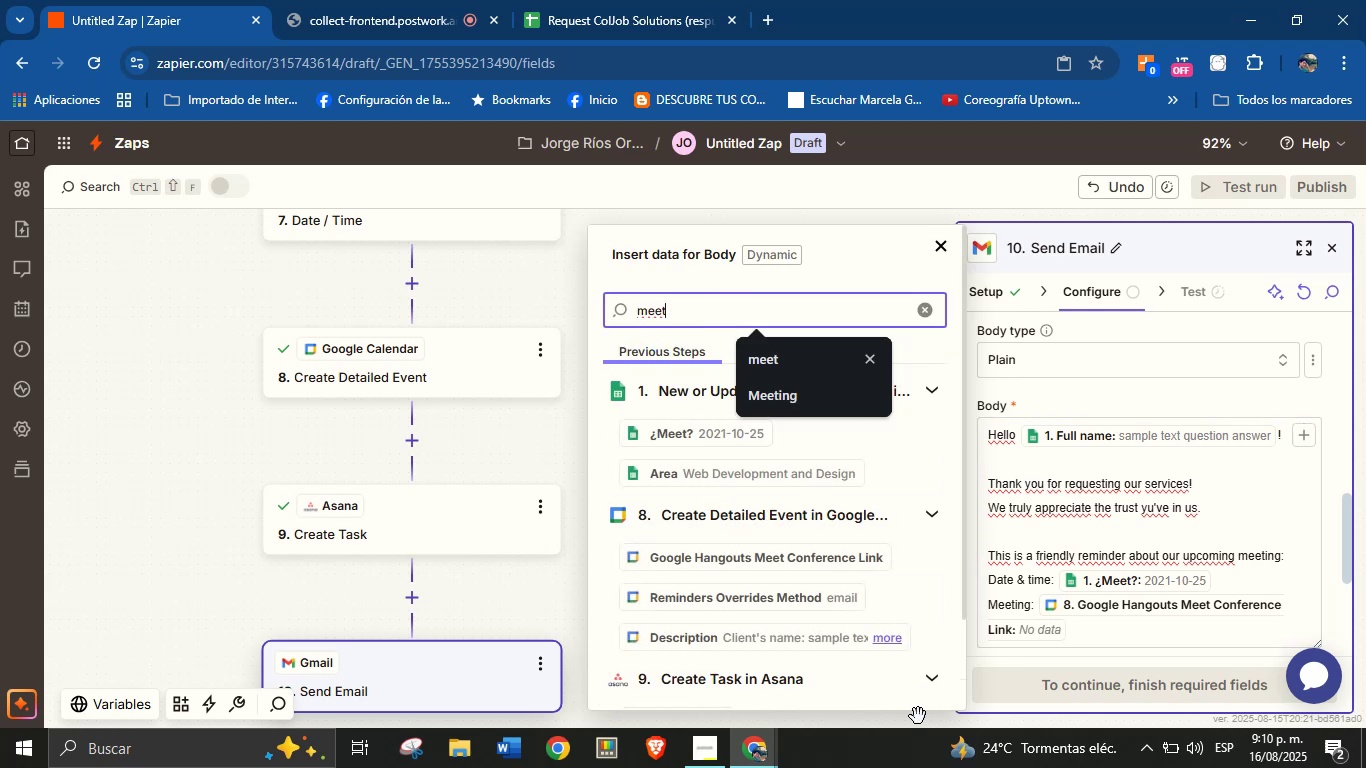 
left_click([1097, 636])
 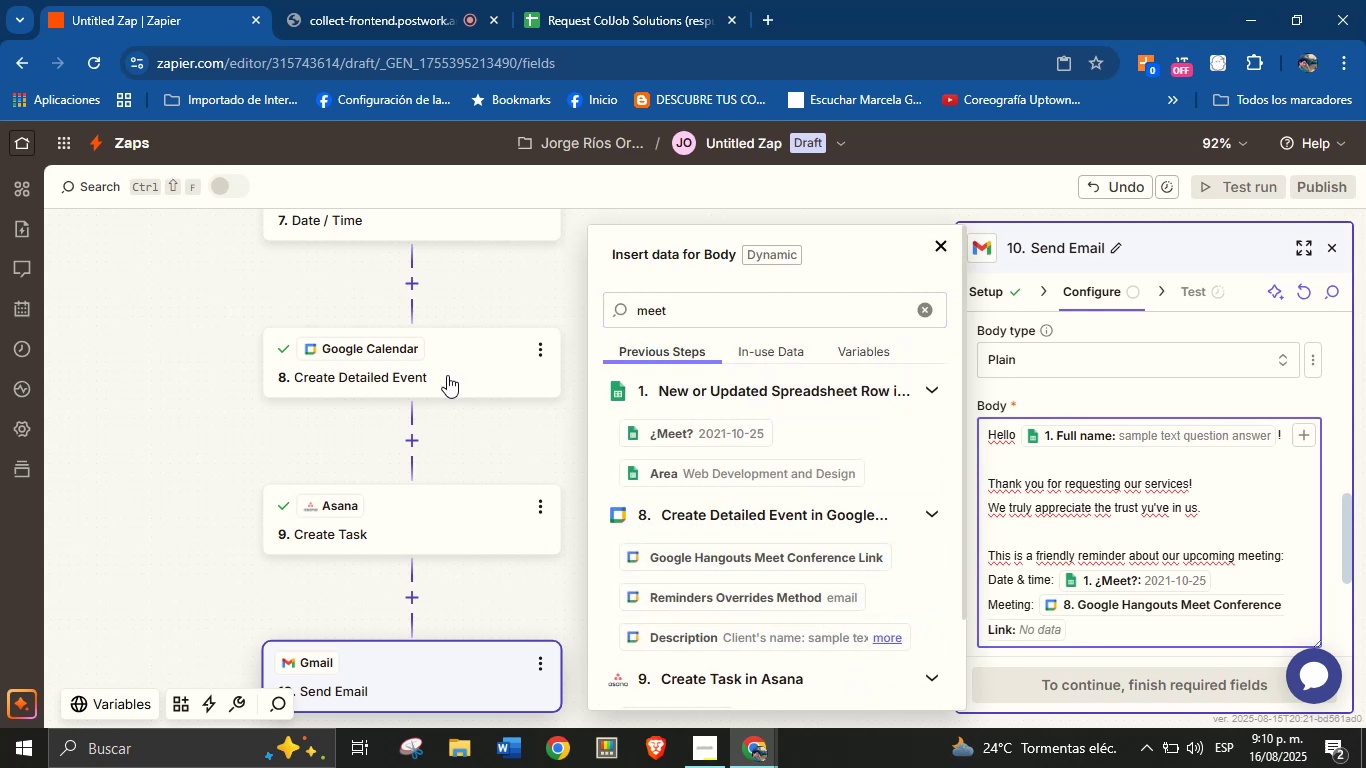 
left_click([448, 368])
 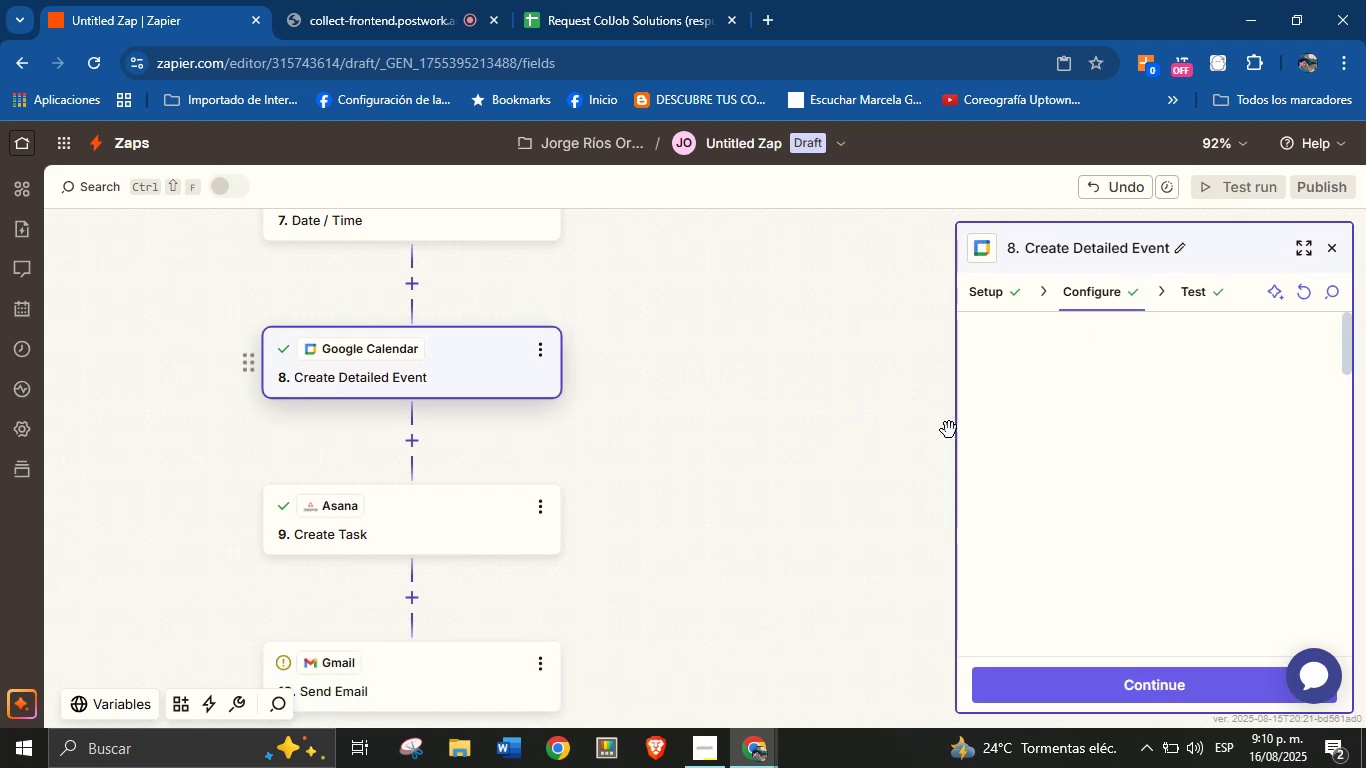 
scroll: coordinate [1071, 483], scroll_direction: down, amount: 5.0
 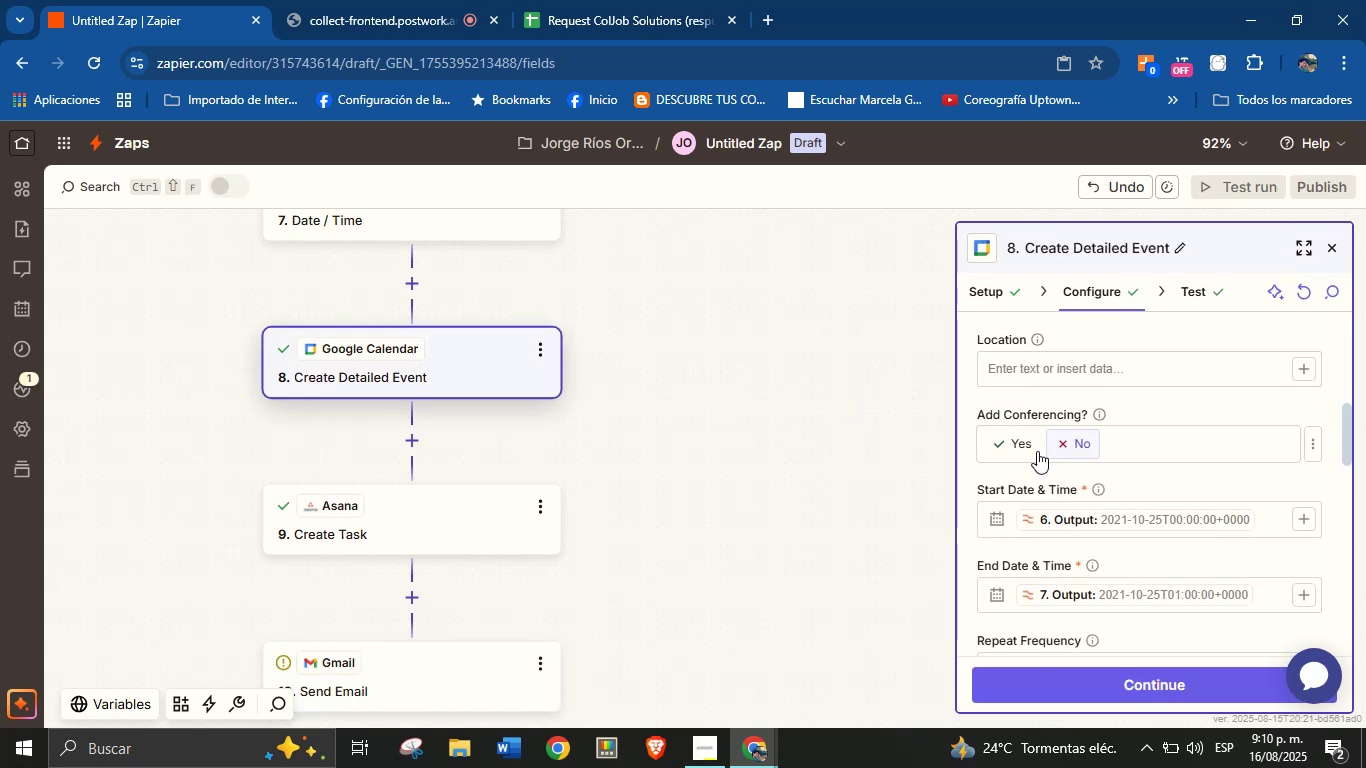 
left_click([1026, 431])
 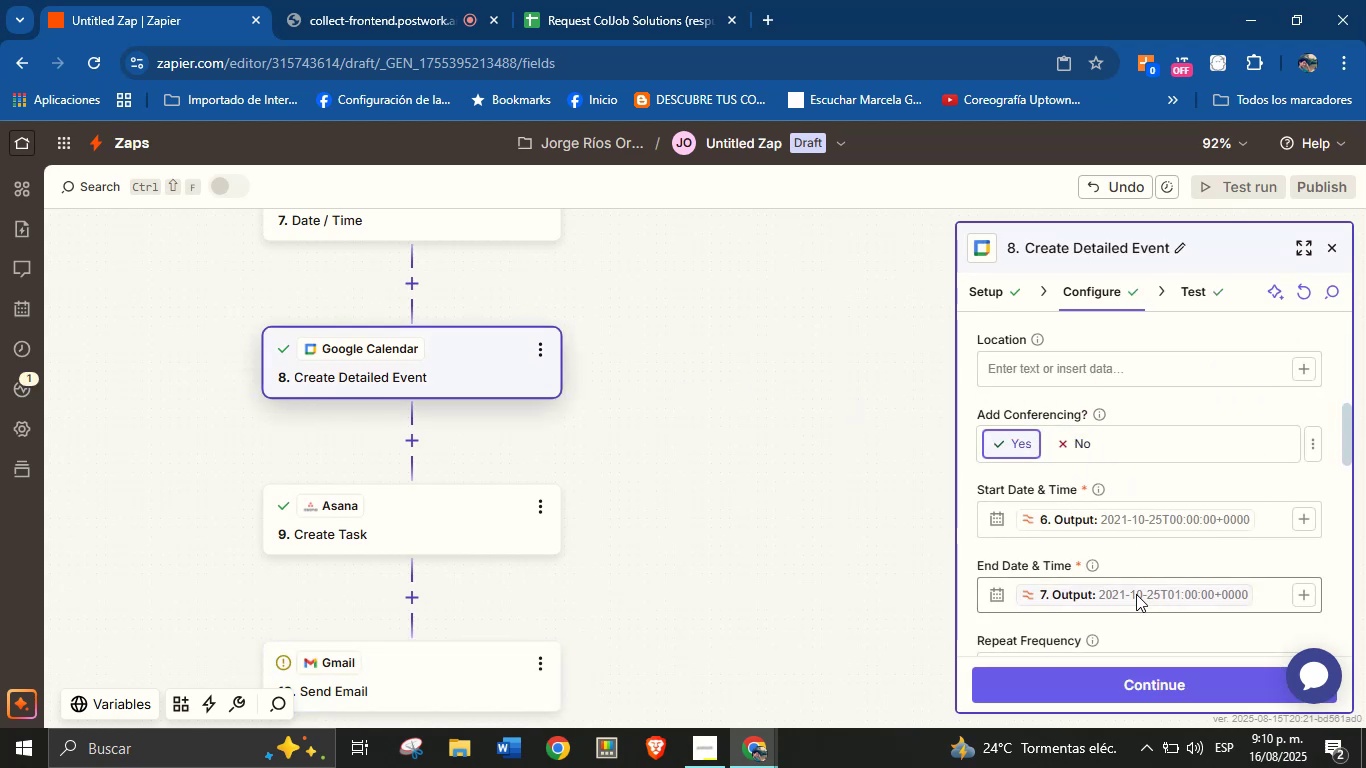 
scroll: coordinate [1152, 448], scroll_direction: up, amount: 1.0
 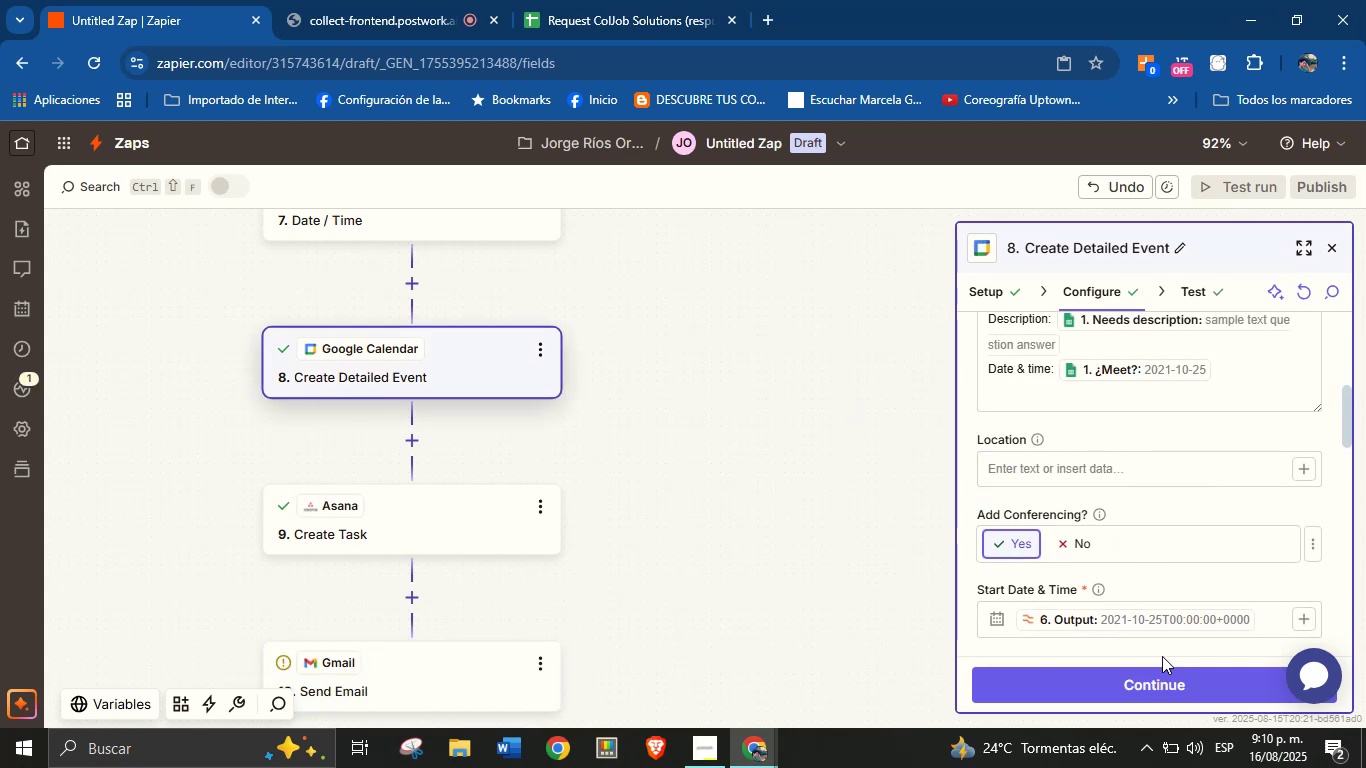 
left_click([1162, 681])
 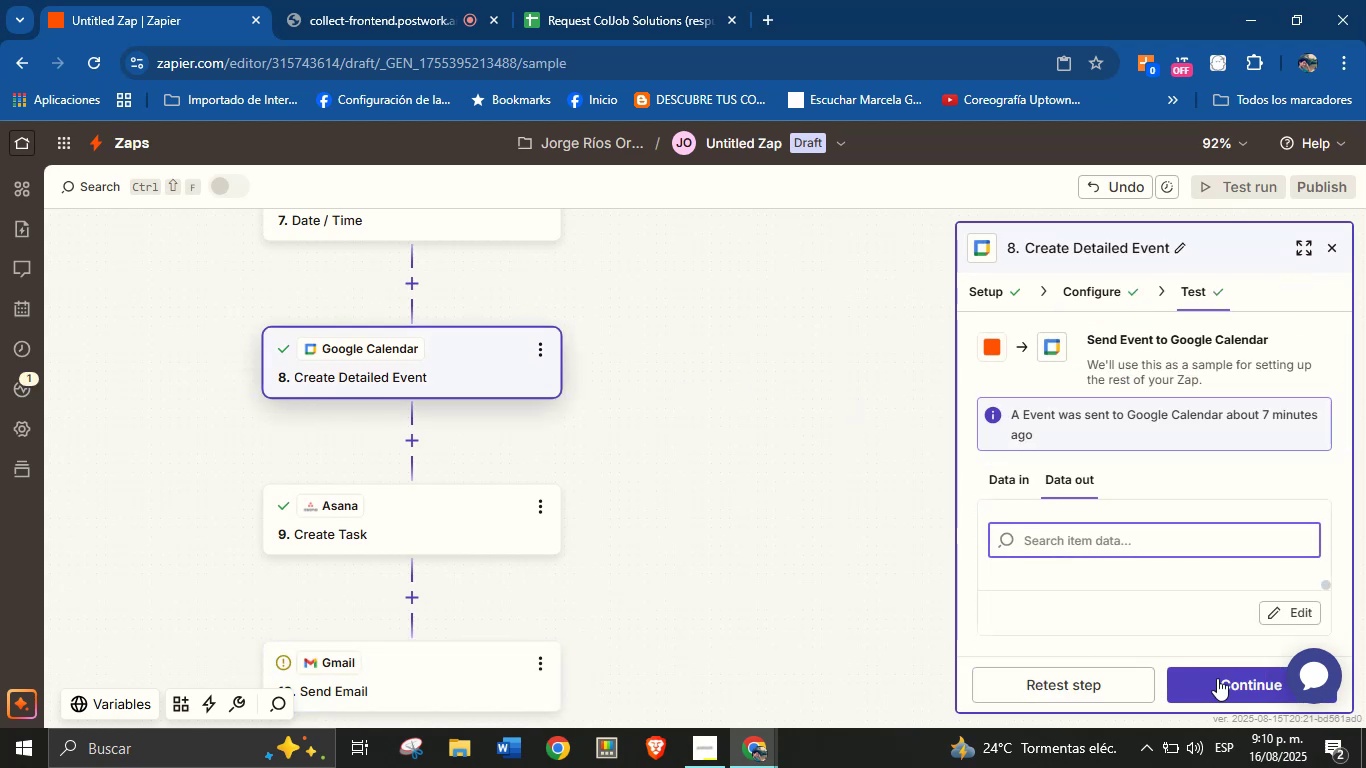 
left_click([1226, 678])
 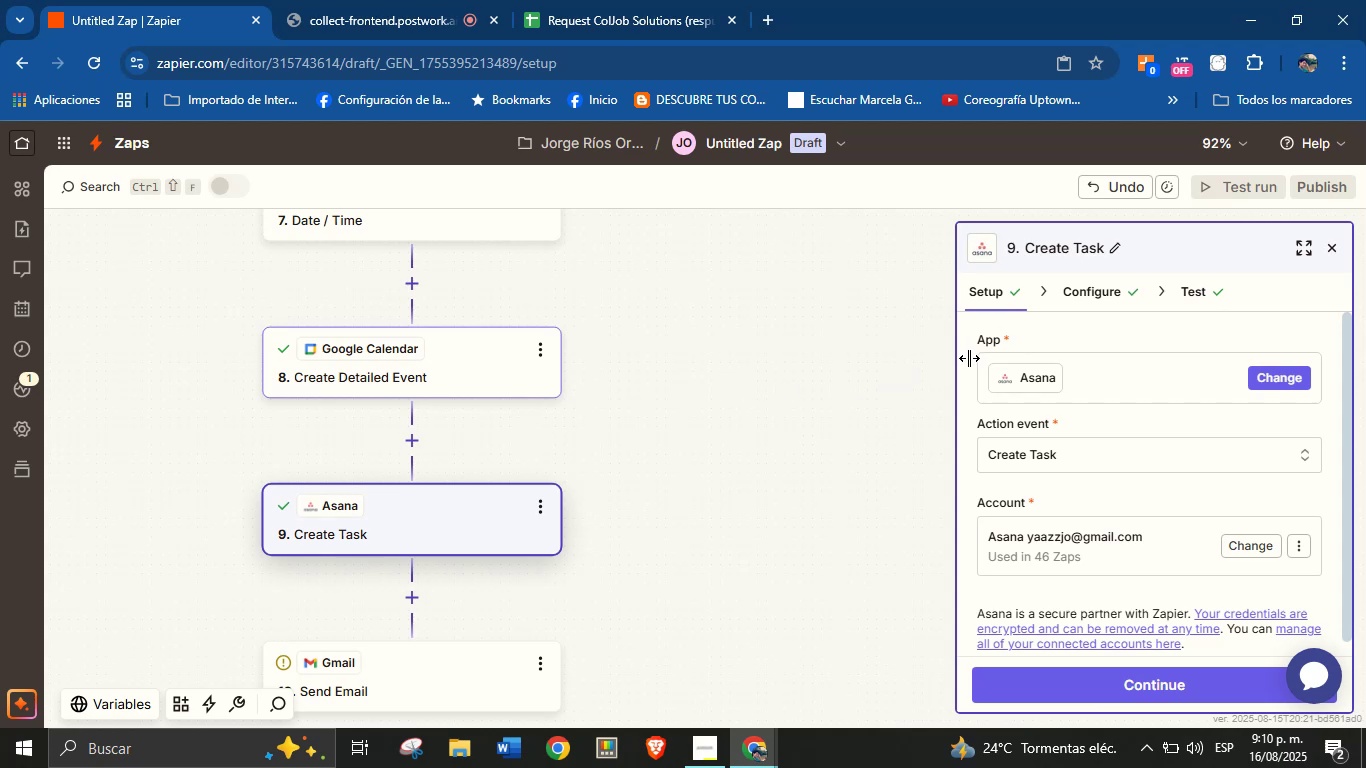 
left_click([1206, 298])
 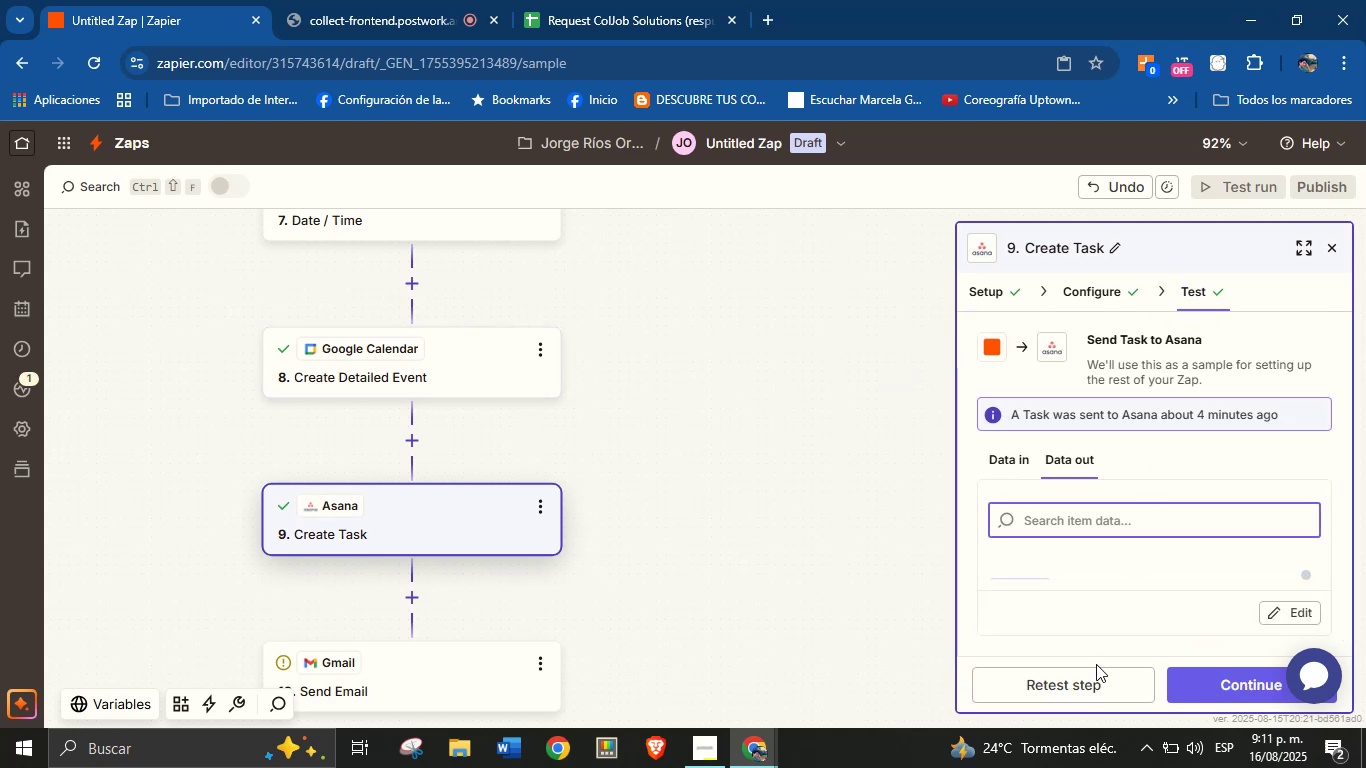 
left_click([1096, 675])
 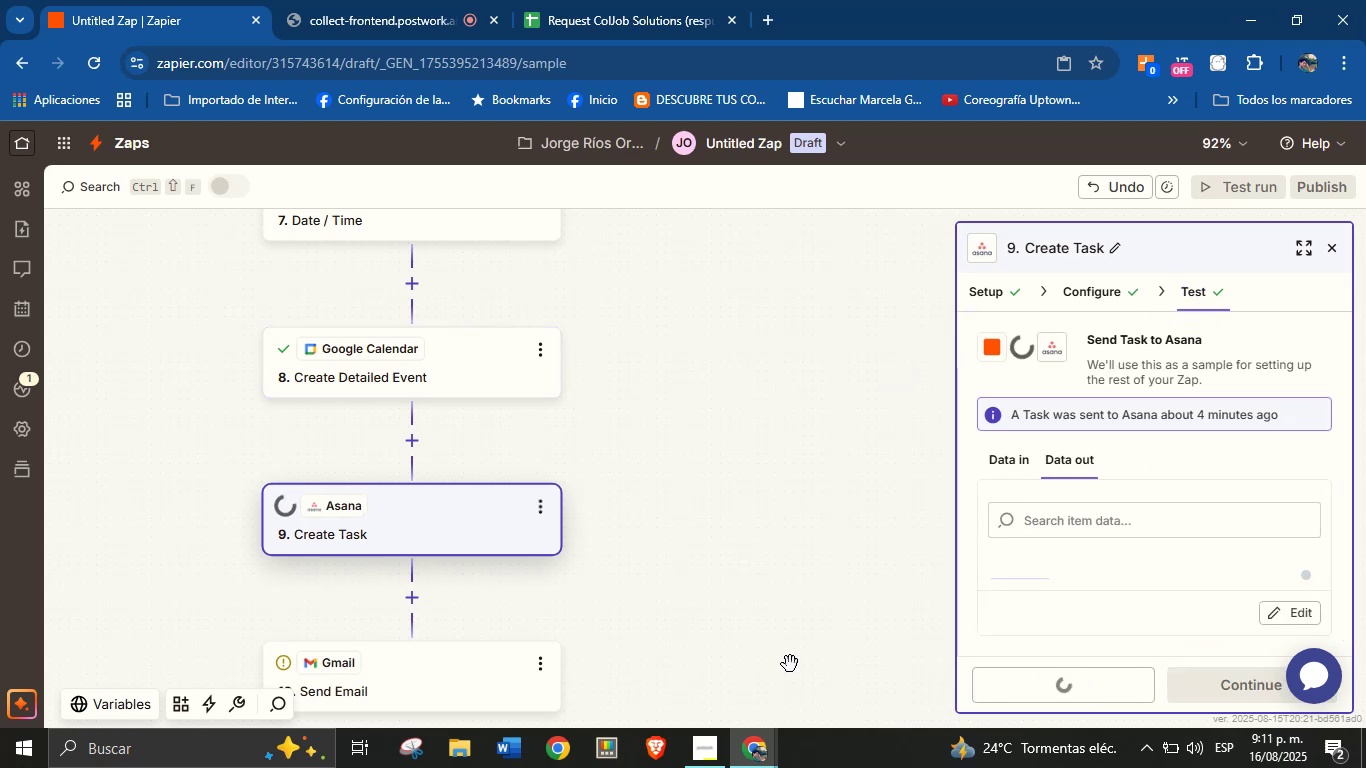 
left_click_drag(start_coordinate=[768, 628], to_coordinate=[748, 465])
 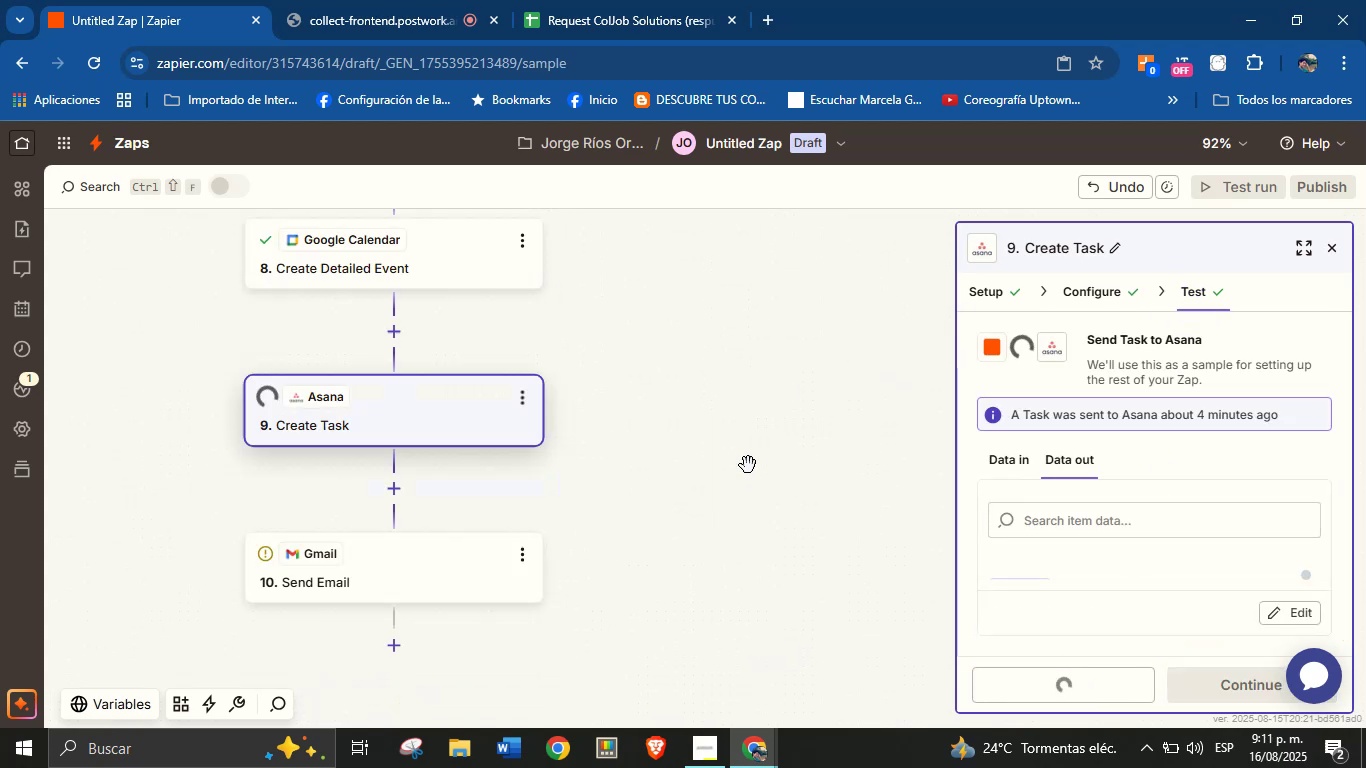 
left_click_drag(start_coordinate=[729, 558], to_coordinate=[721, 445])
 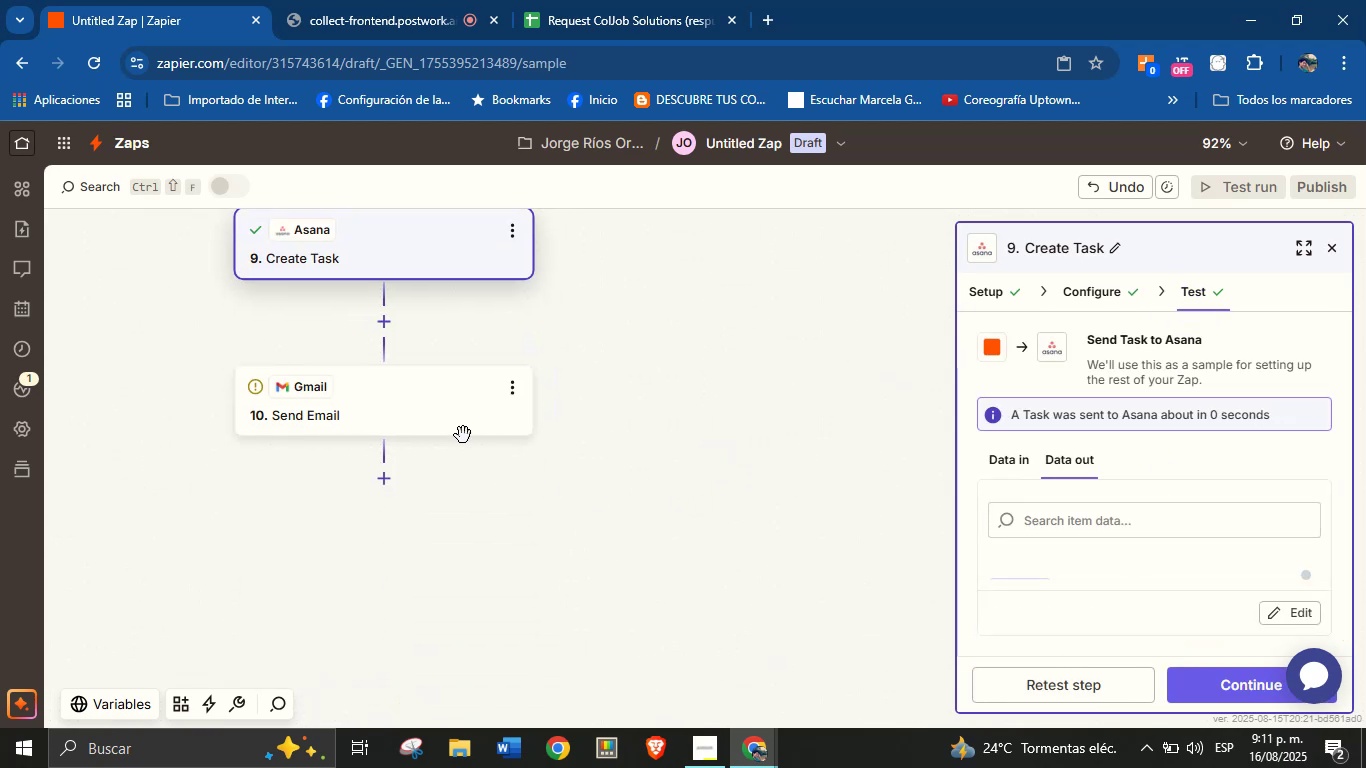 
left_click([456, 427])
 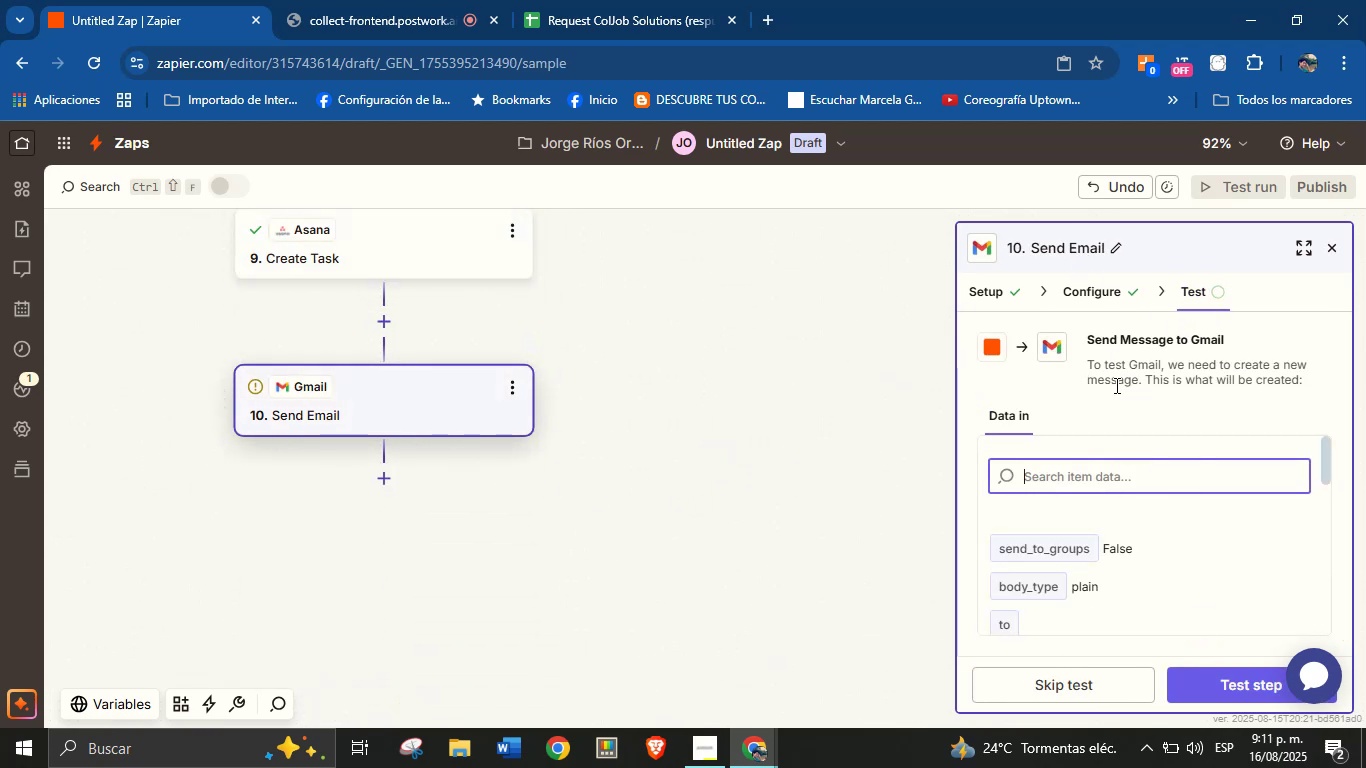 
left_click([1103, 289])
 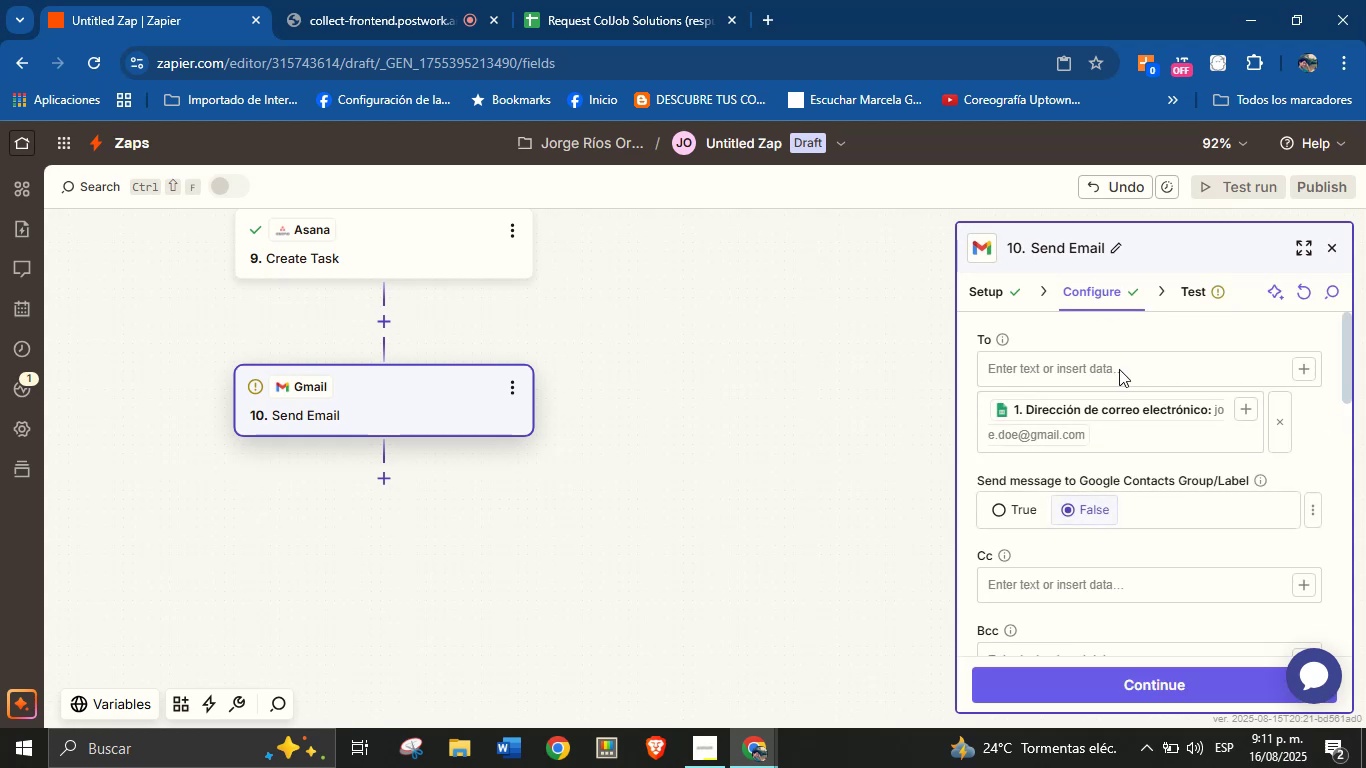 
scroll: coordinate [1158, 483], scroll_direction: down, amount: 3.0
 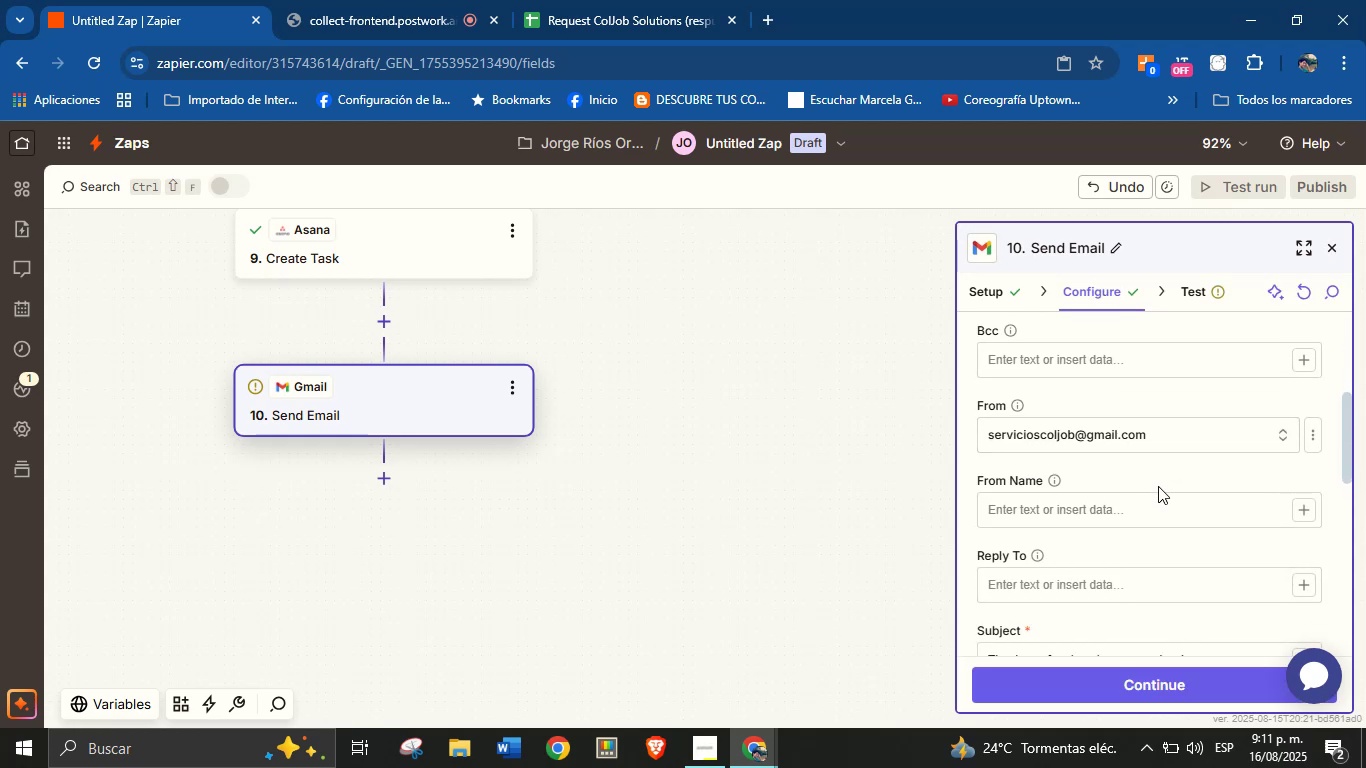 
left_click([1143, 519])
 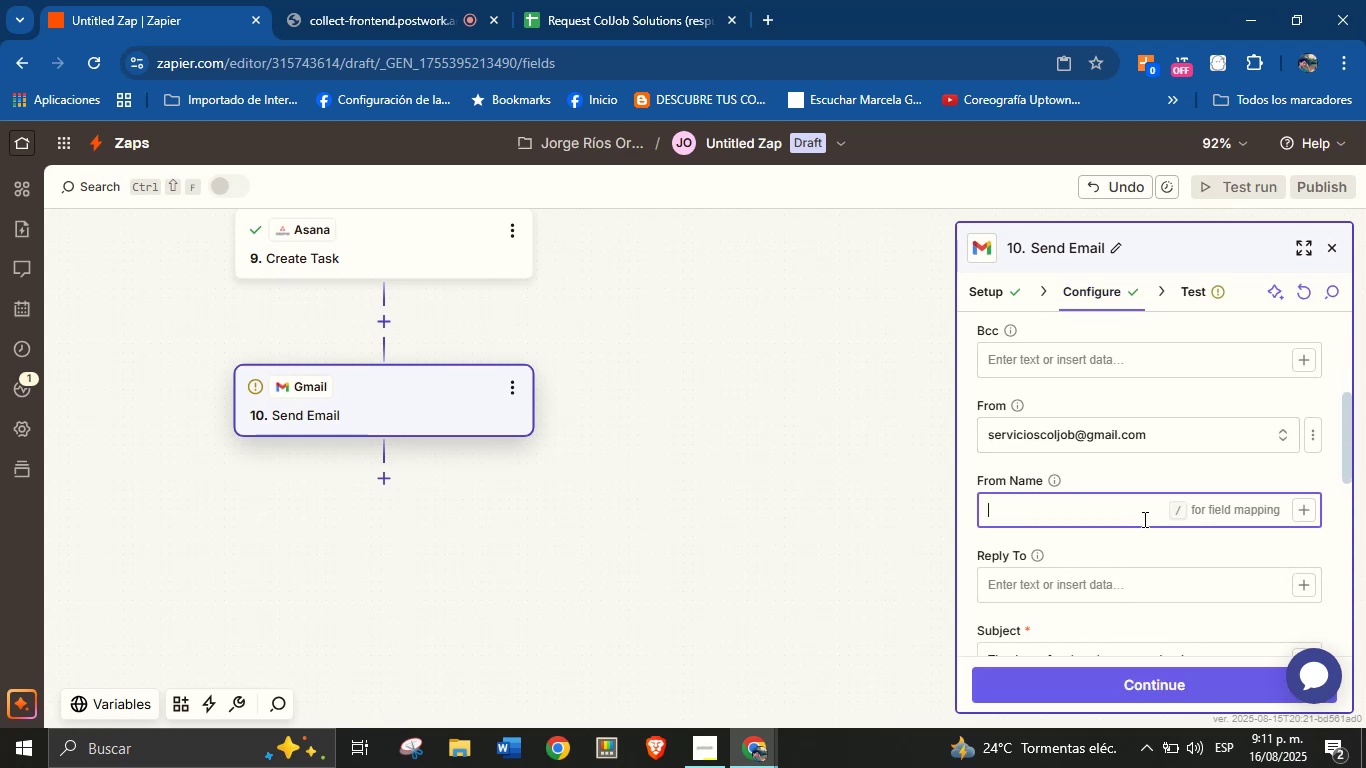 
type(Jorge from ColJob)
 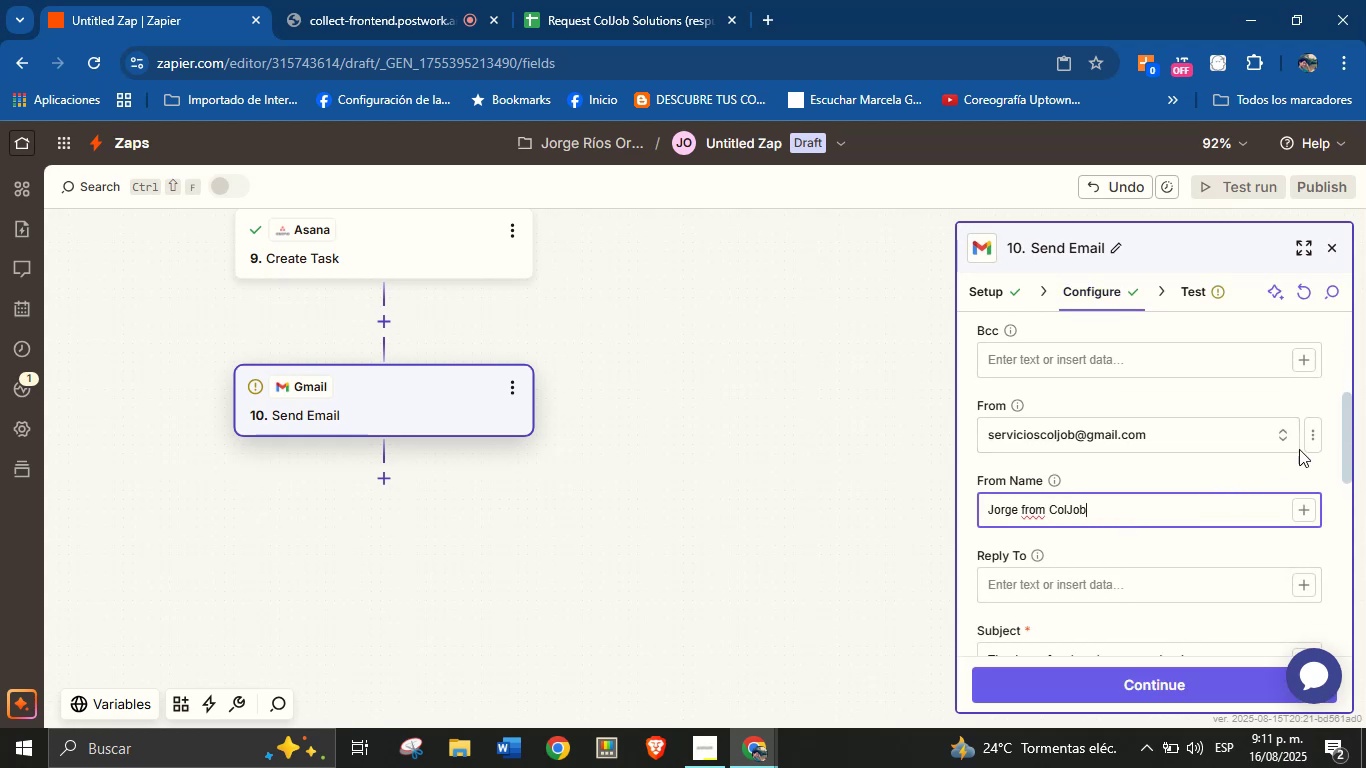 
left_click_drag(start_coordinate=[1348, 409], to_coordinate=[1344, 526])
 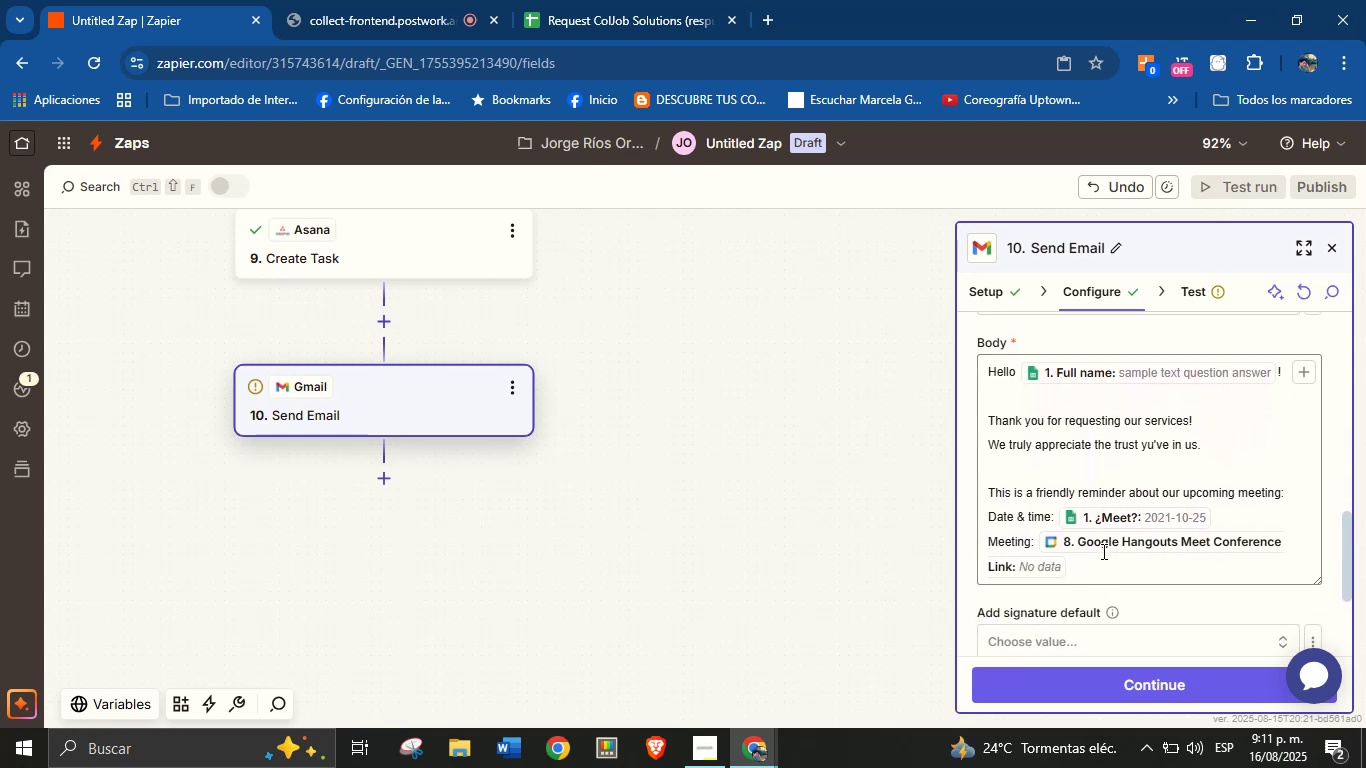 
left_click([1103, 541])
 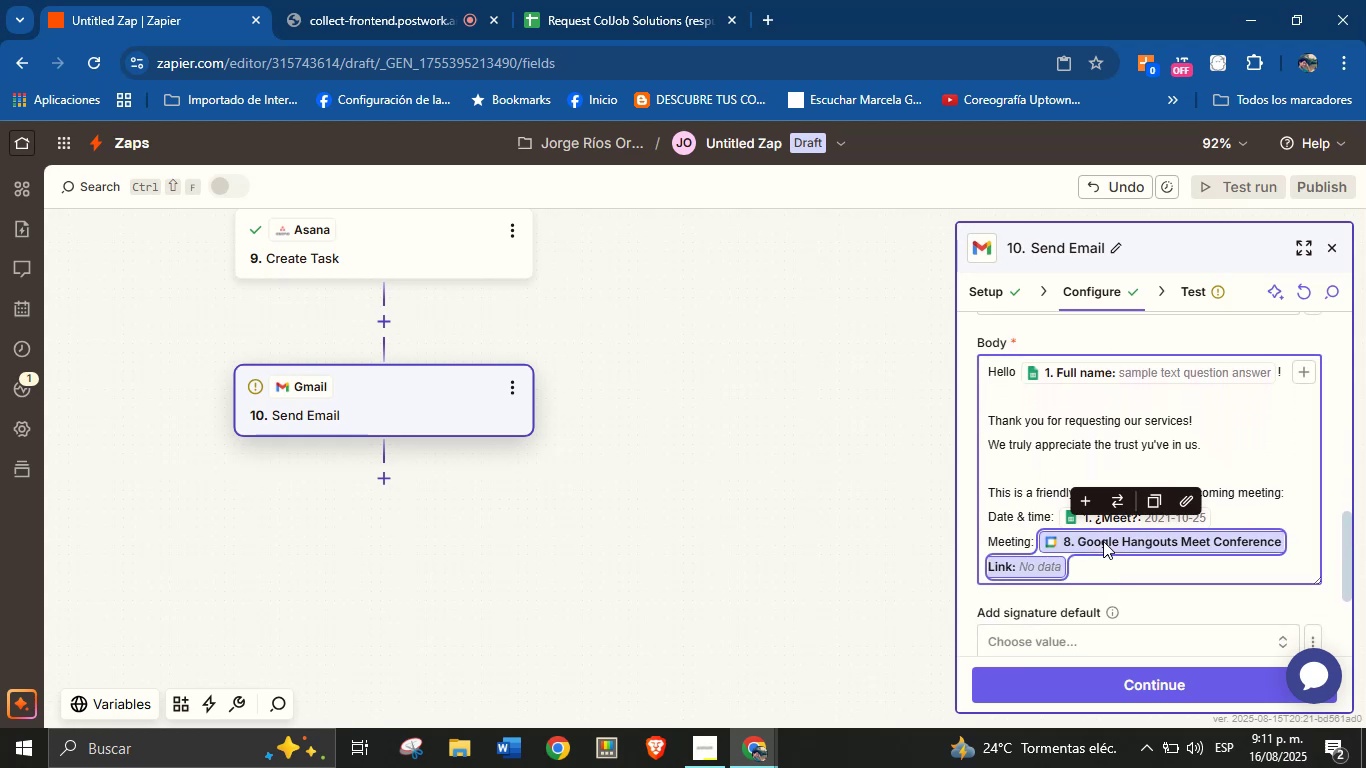 
key(Backspace)
 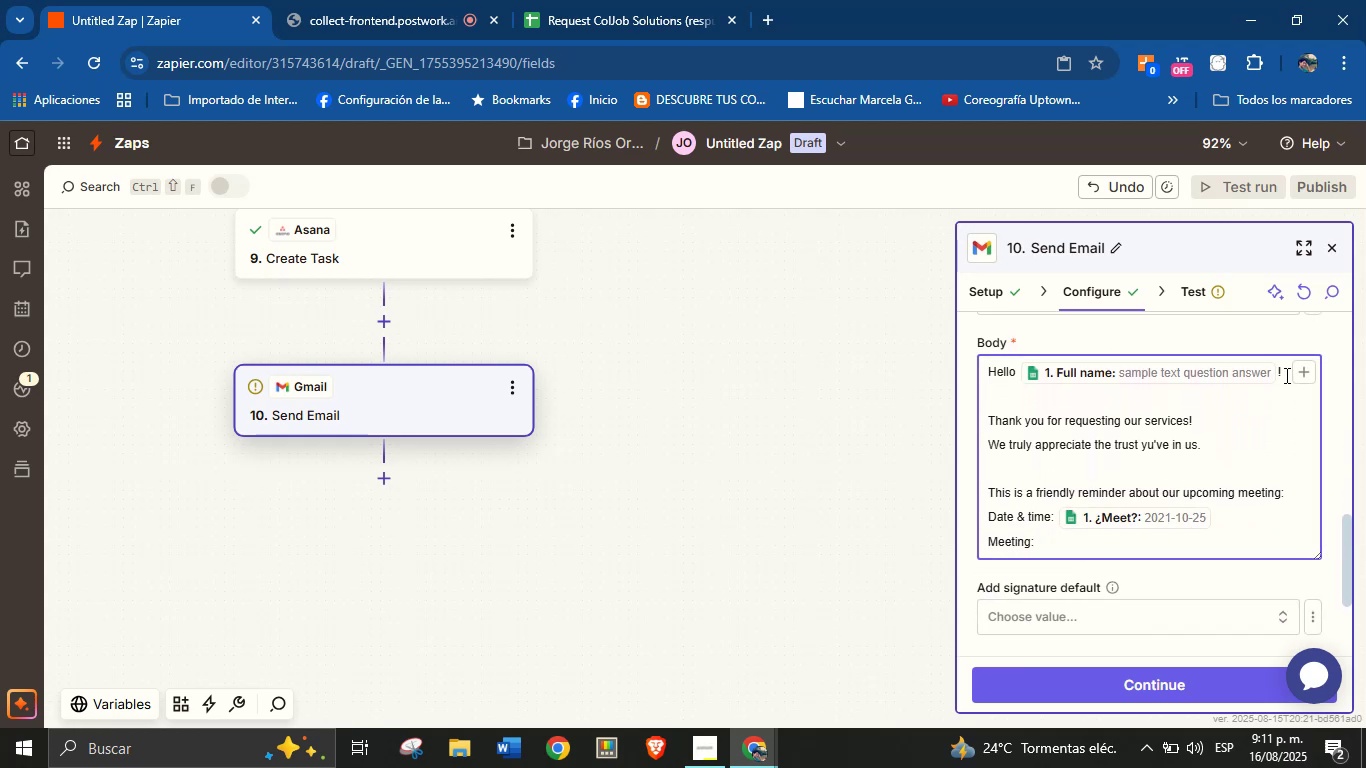 
left_click([1299, 373])
 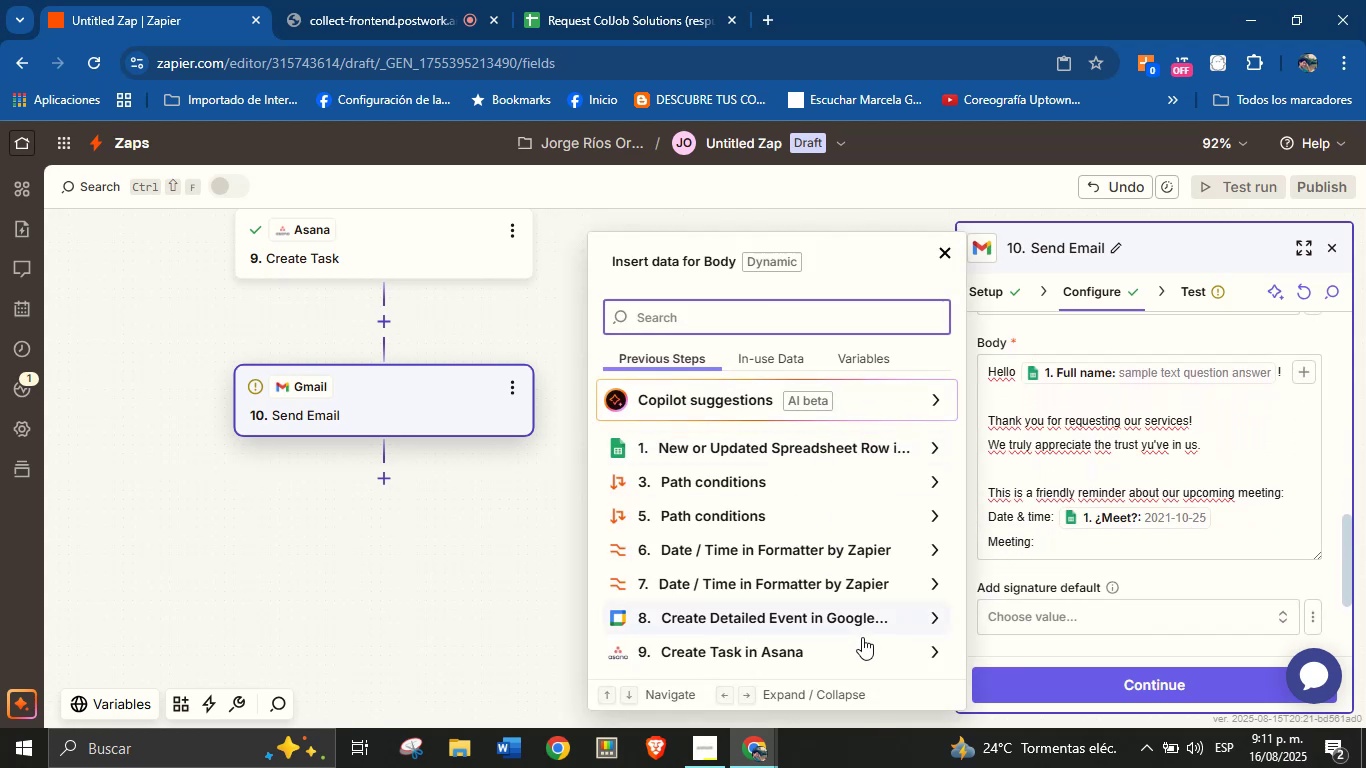 
left_click([896, 615])
 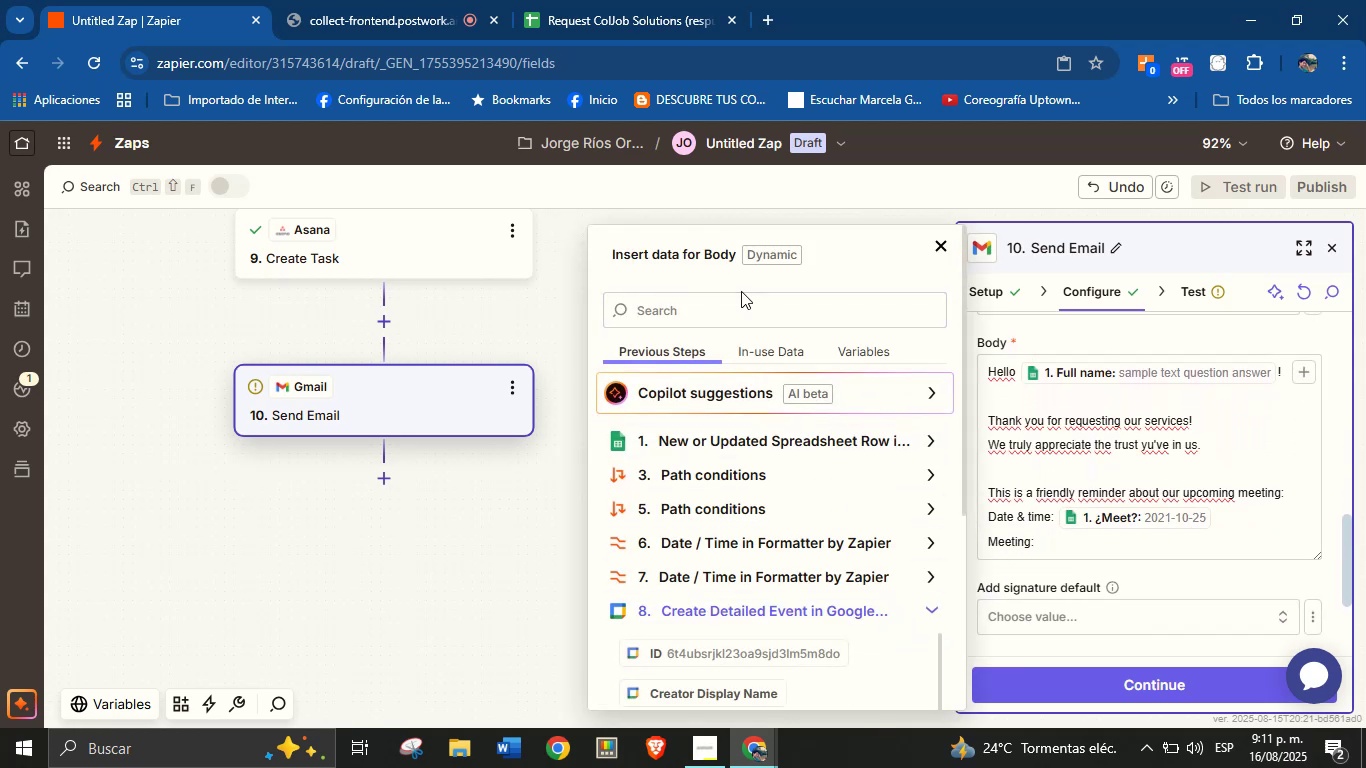 
double_click([741, 298])
 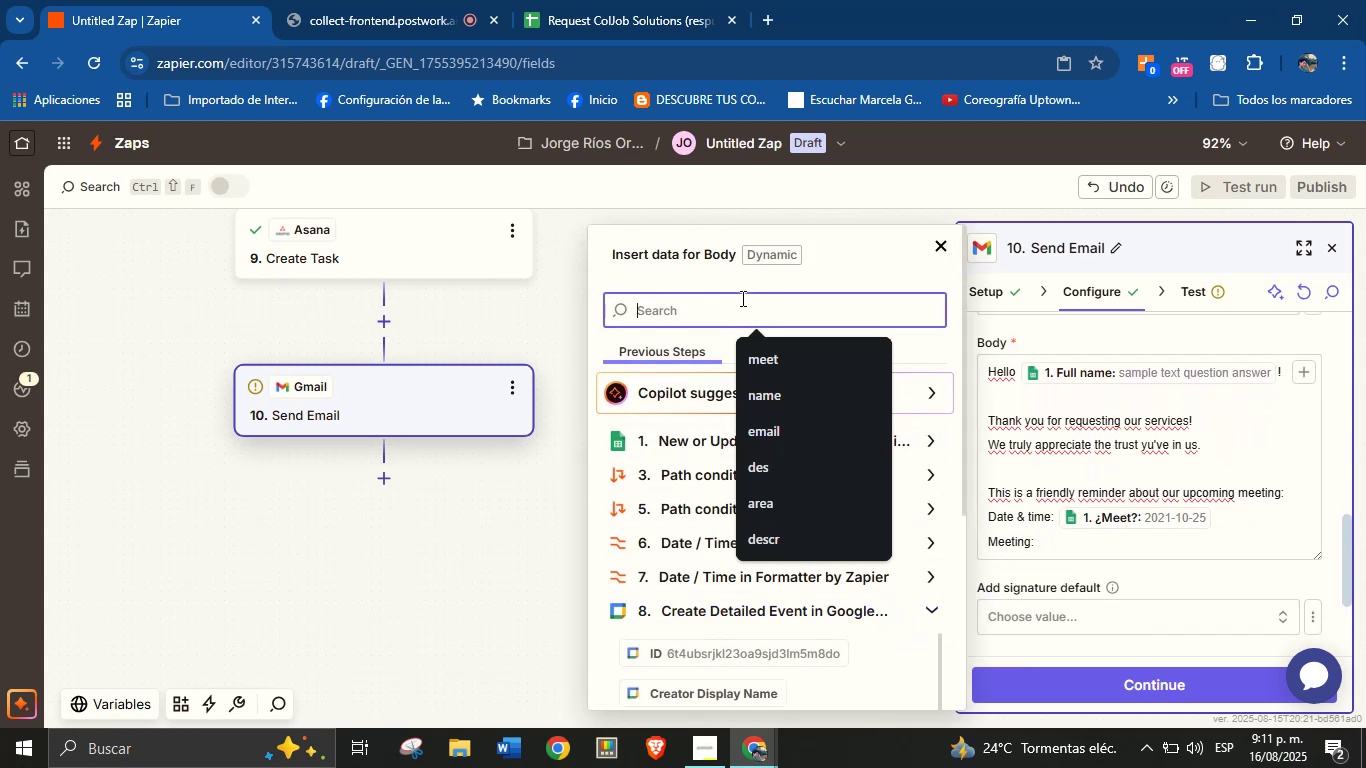 
type(meet)
 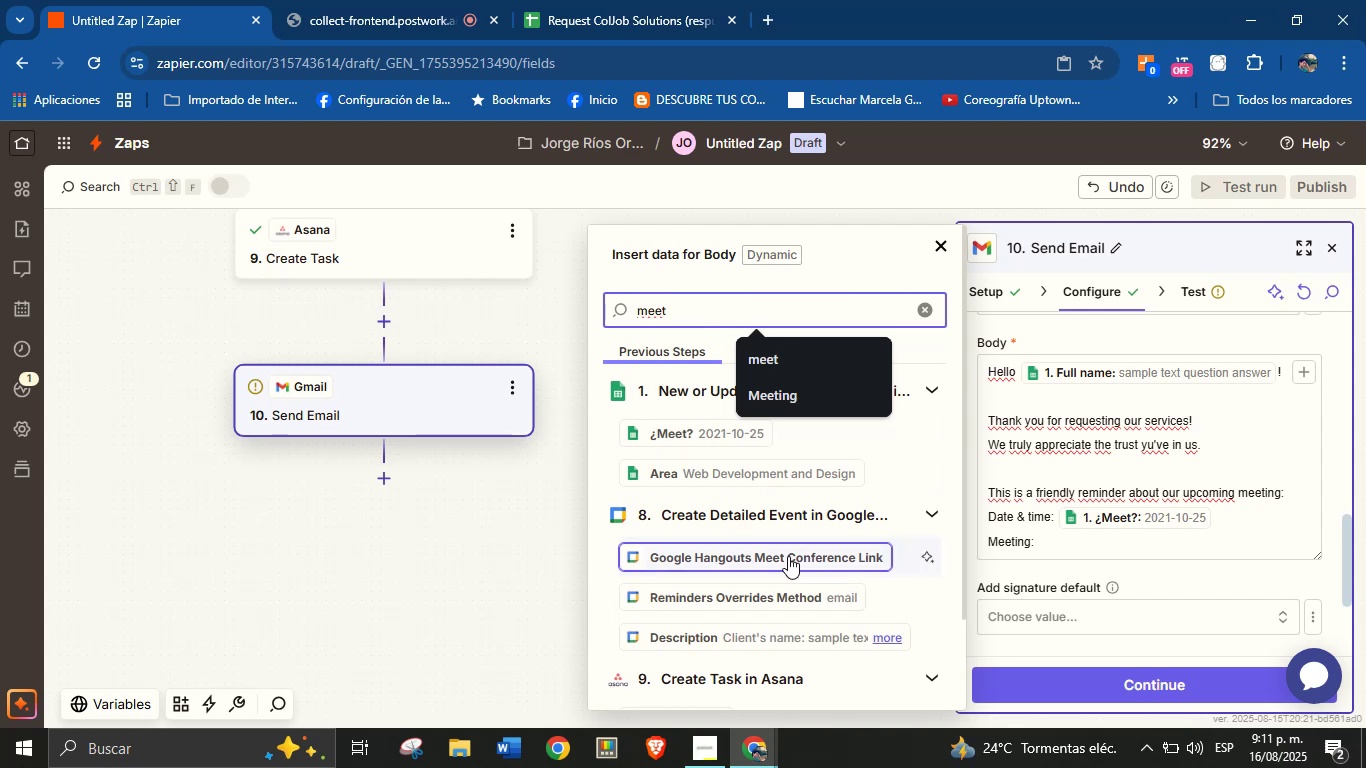 
left_click([788, 552])
 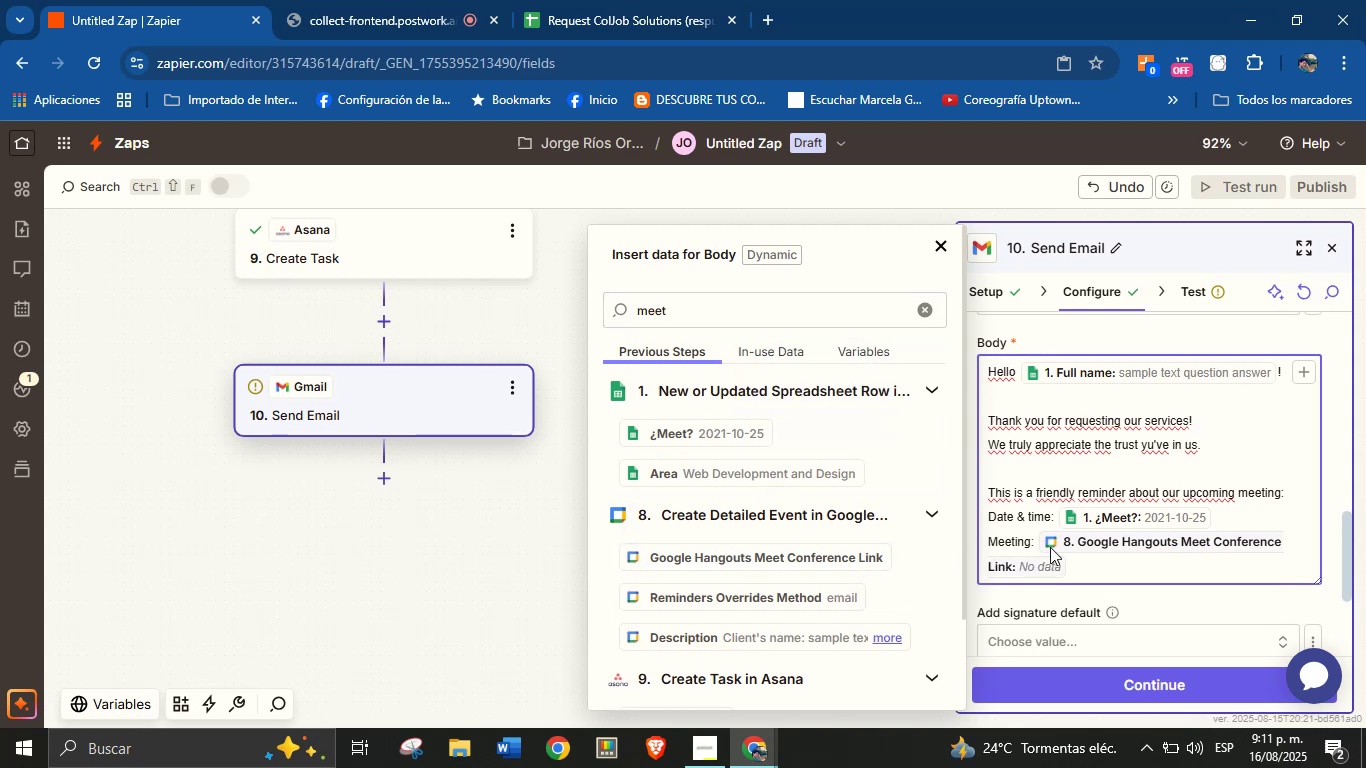 
left_click([1085, 546])
 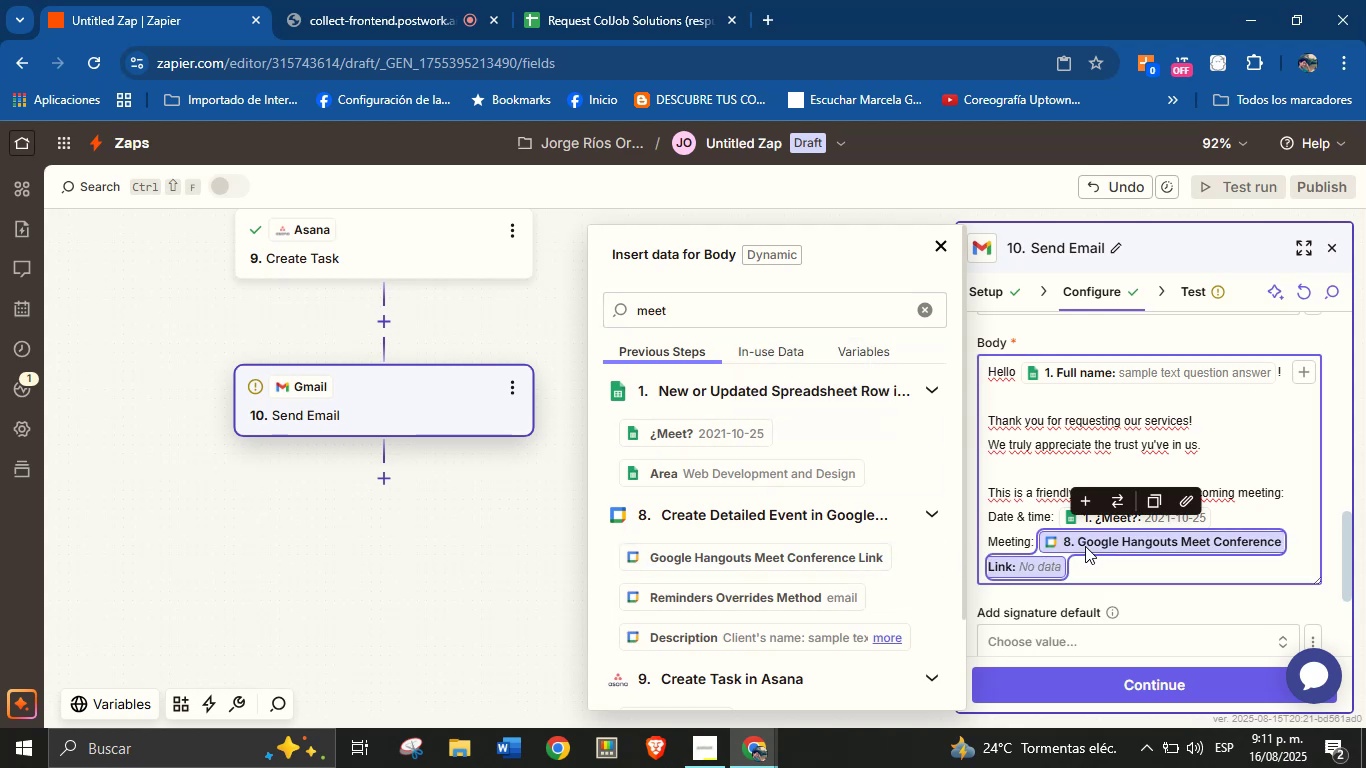 
key(Backspace)
 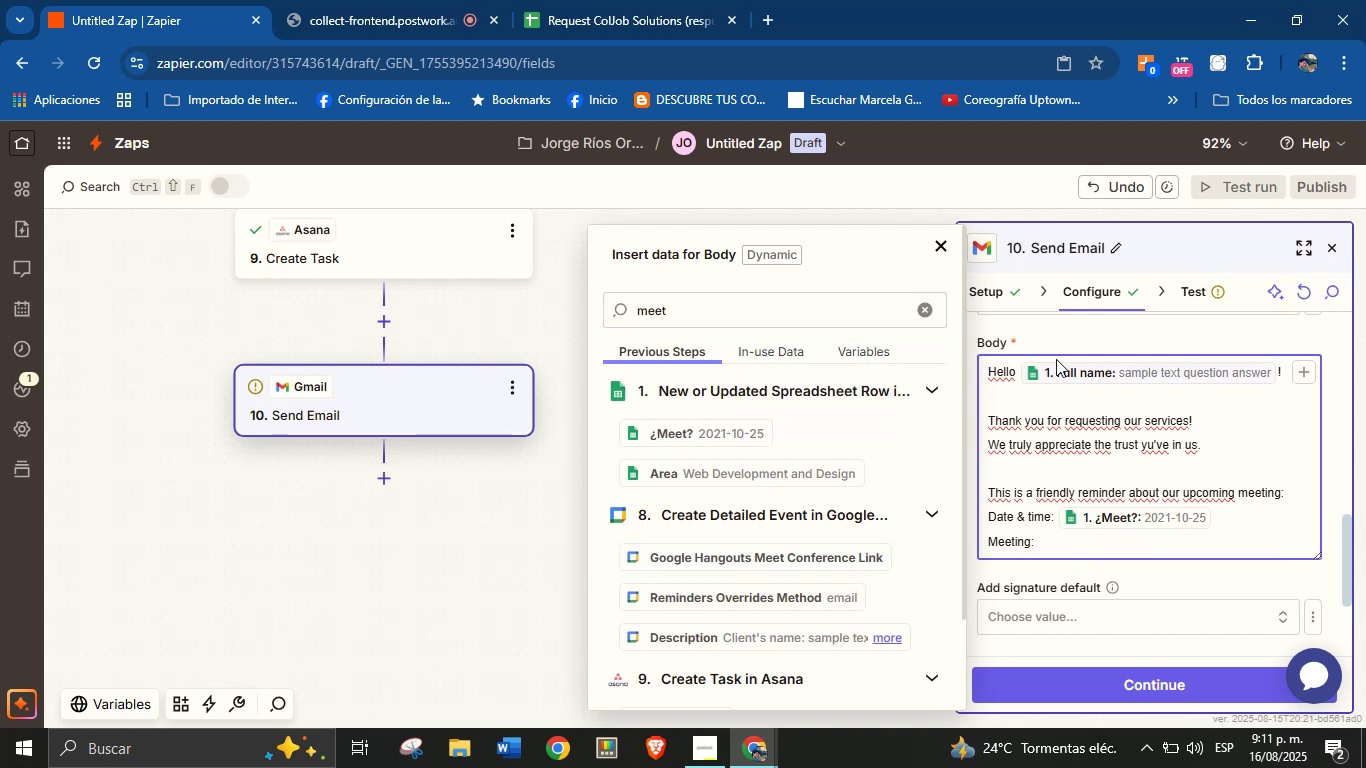 
scroll: coordinate [1088, 480], scroll_direction: down, amount: 6.0
 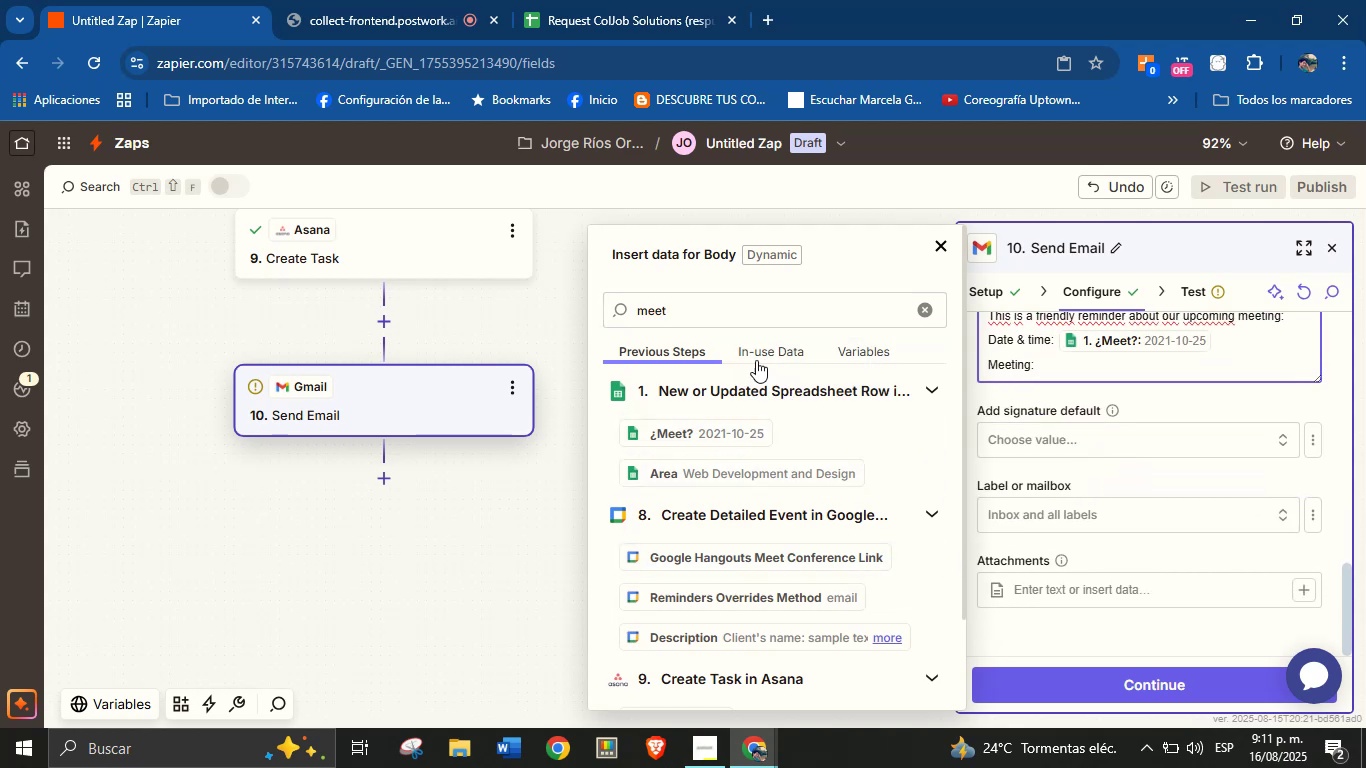 
left_click([514, 492])
 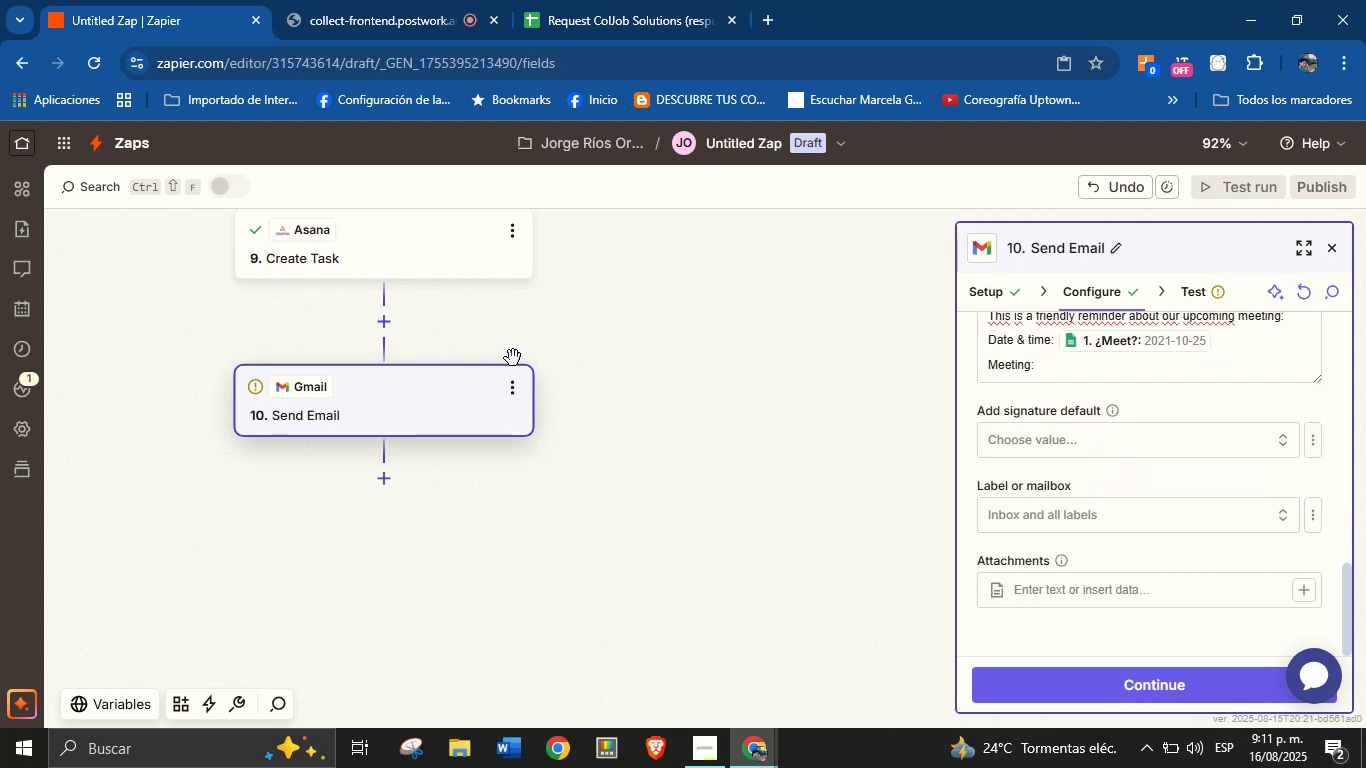 
left_click_drag(start_coordinate=[513, 335], to_coordinate=[522, 471])
 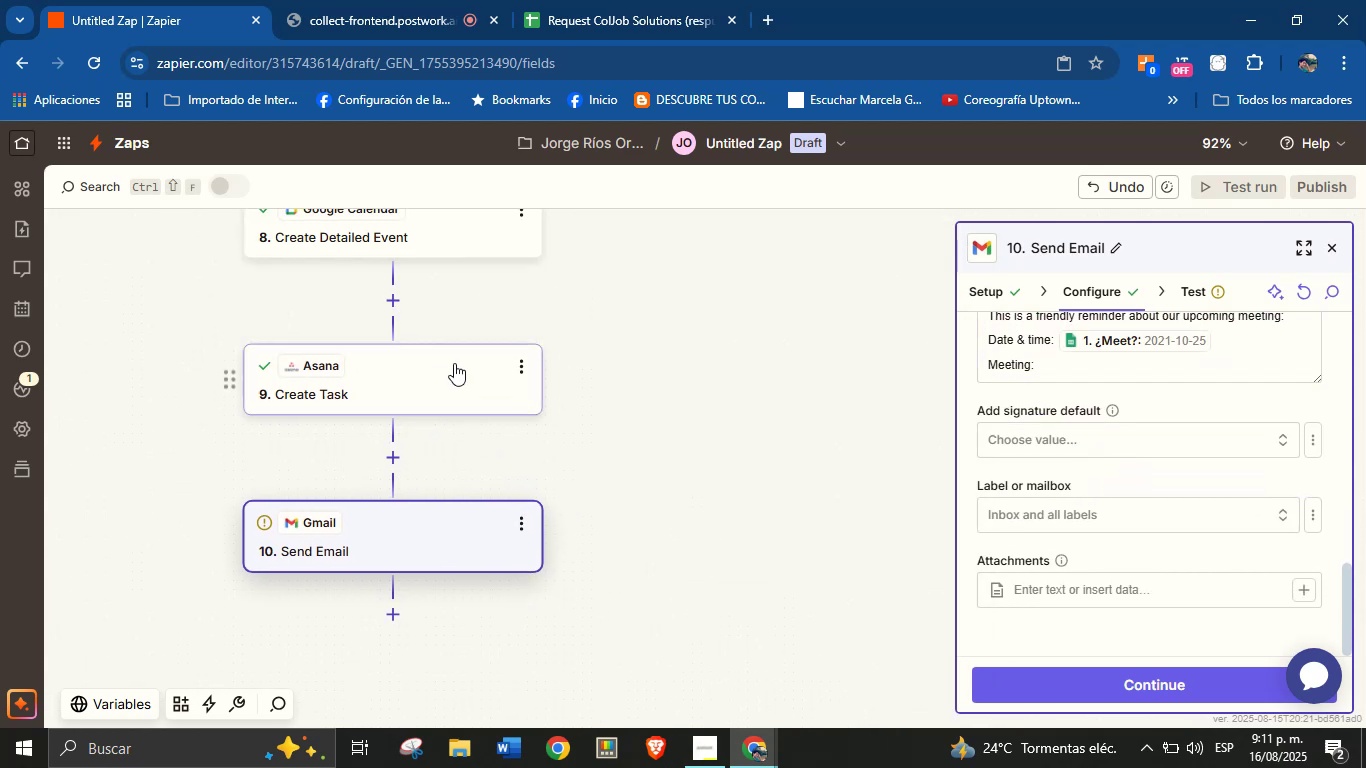 
left_click_drag(start_coordinate=[629, 338], to_coordinate=[641, 419])
 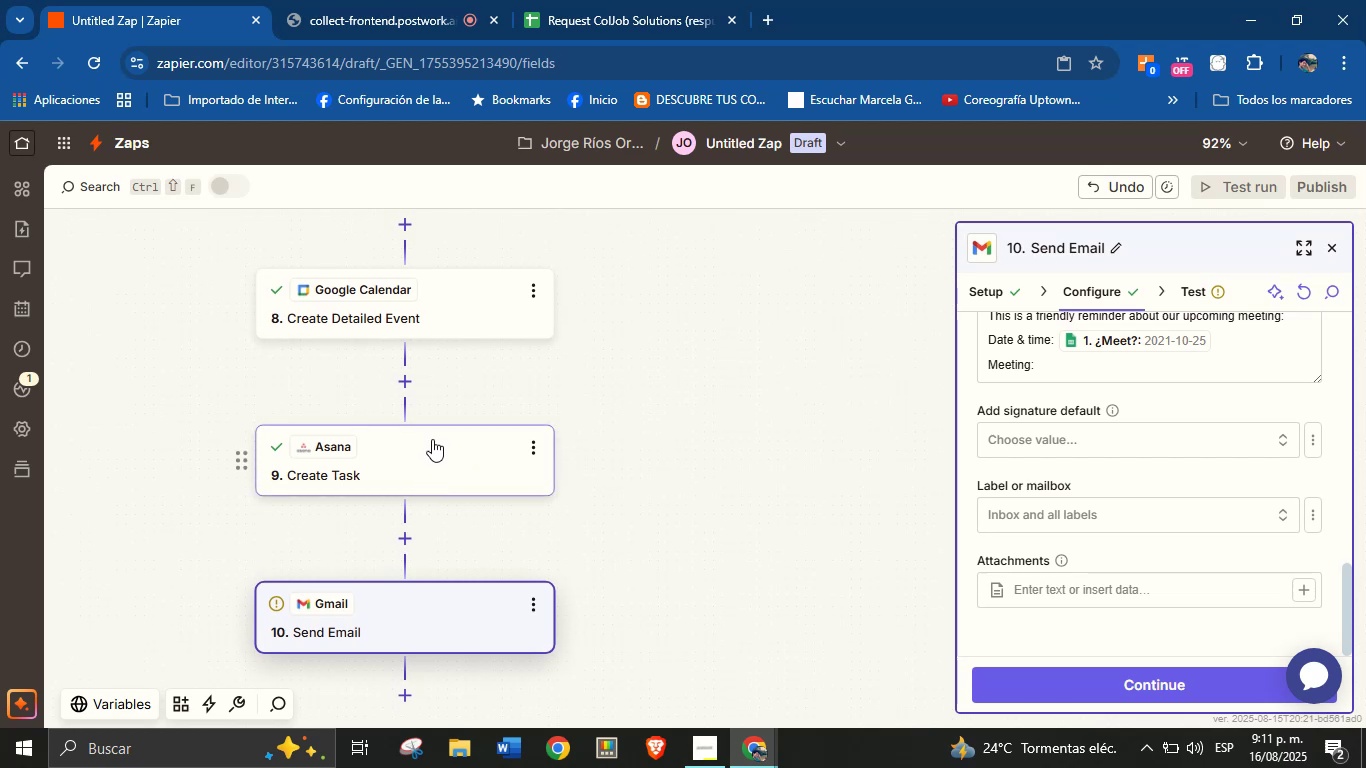 
left_click([459, 308])
 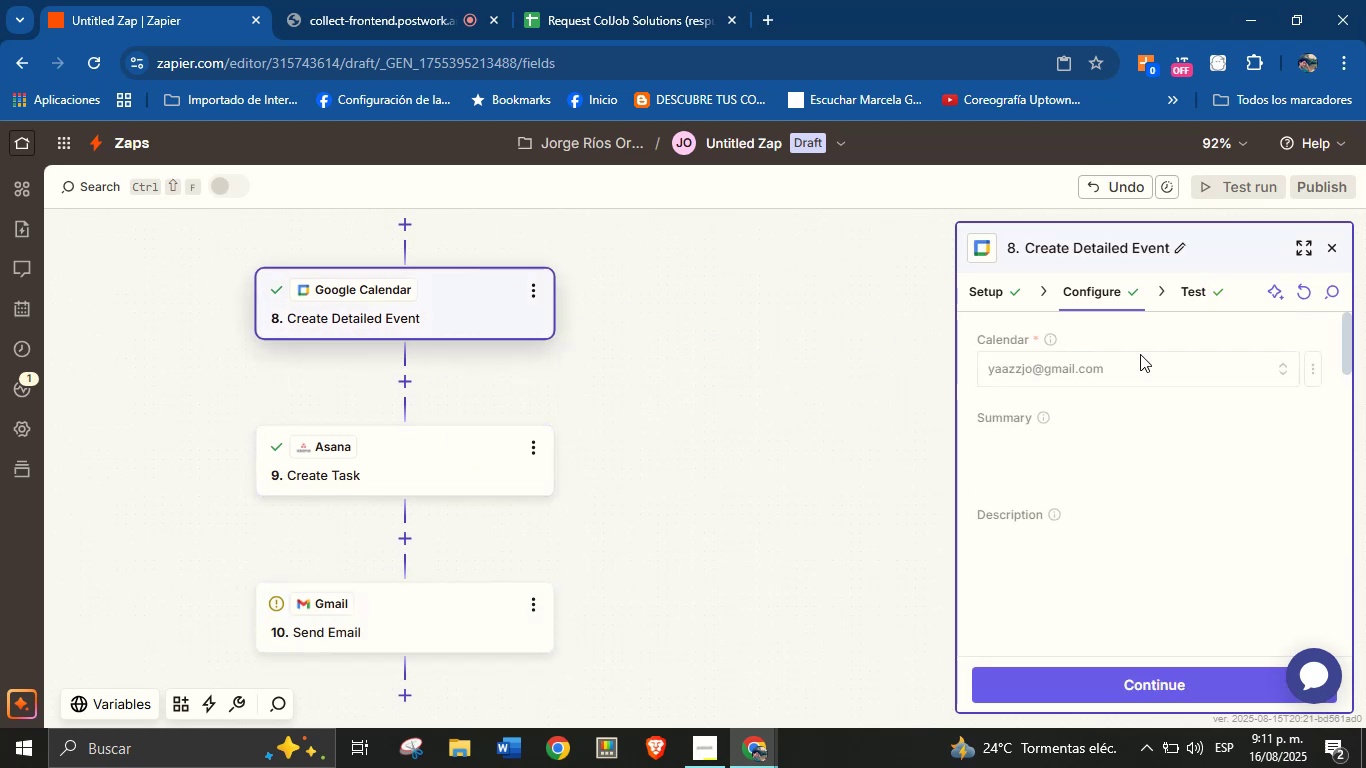 
scroll: coordinate [1122, 487], scroll_direction: down, amount: 9.0
 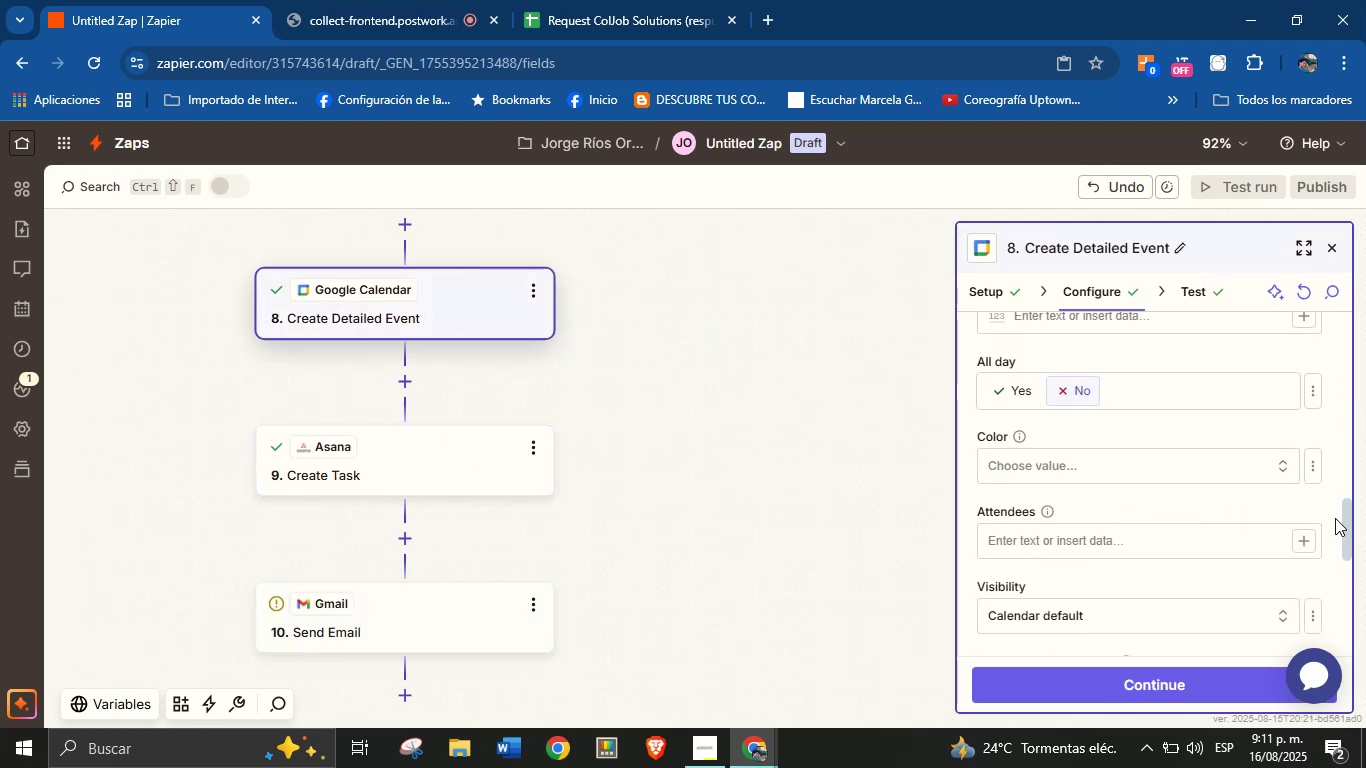 
left_click_drag(start_coordinate=[1346, 517], to_coordinate=[1342, 546])
 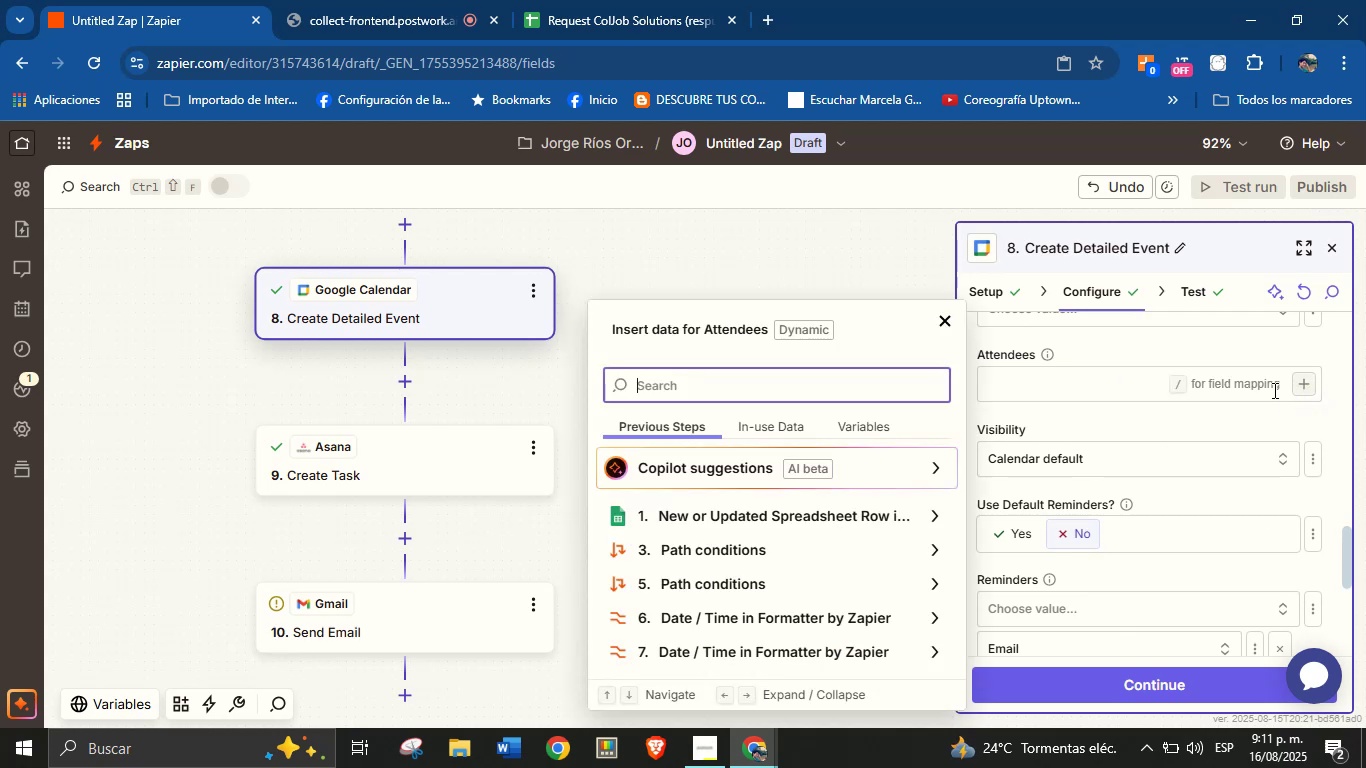 
left_click([800, 386])
 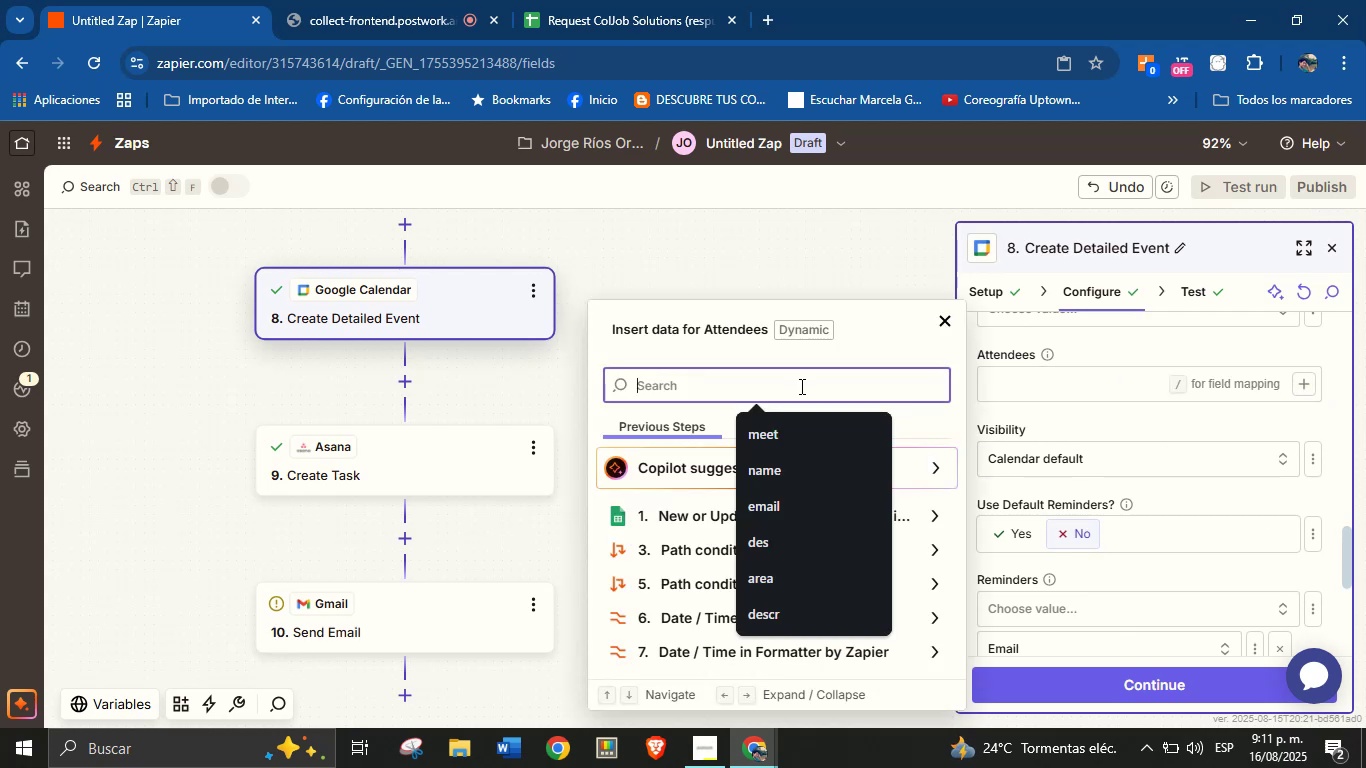 
type(corr)
 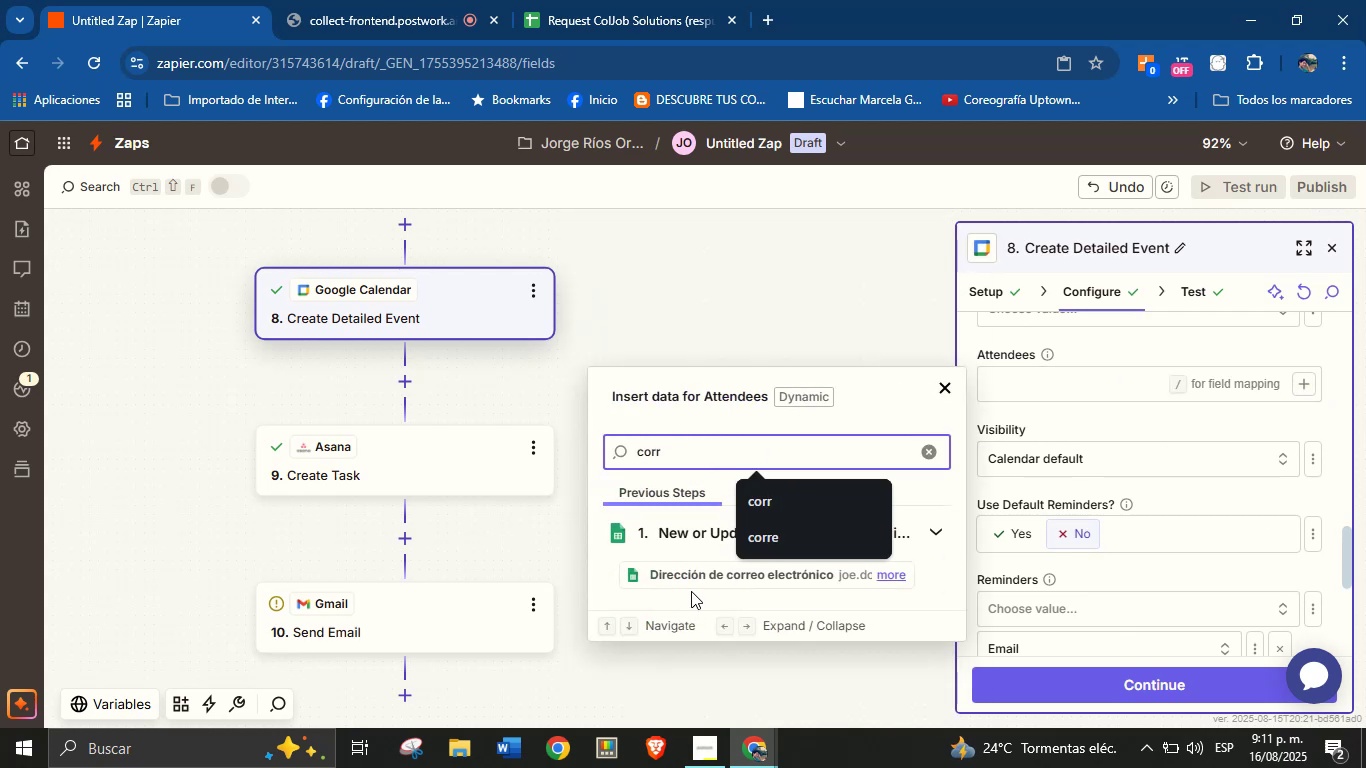 
left_click([698, 571])
 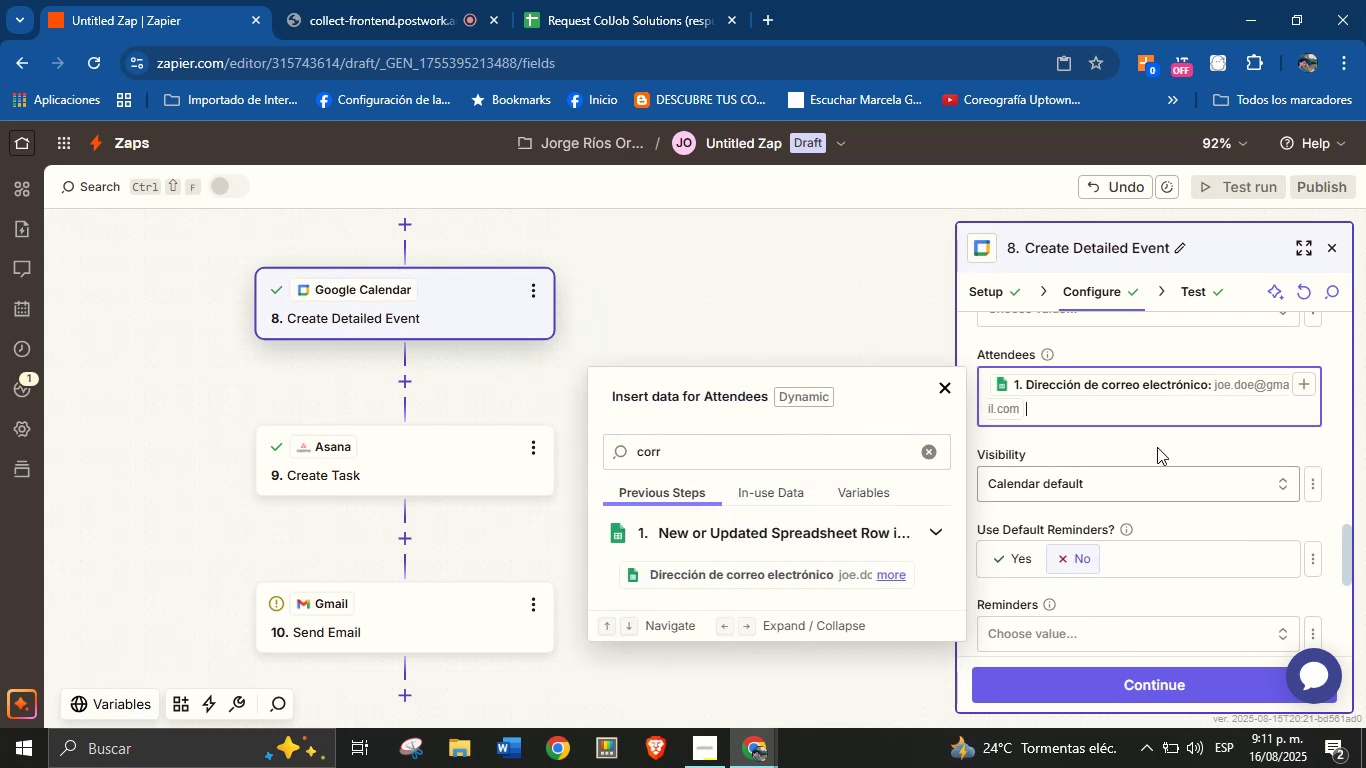 
left_click([1157, 449])
 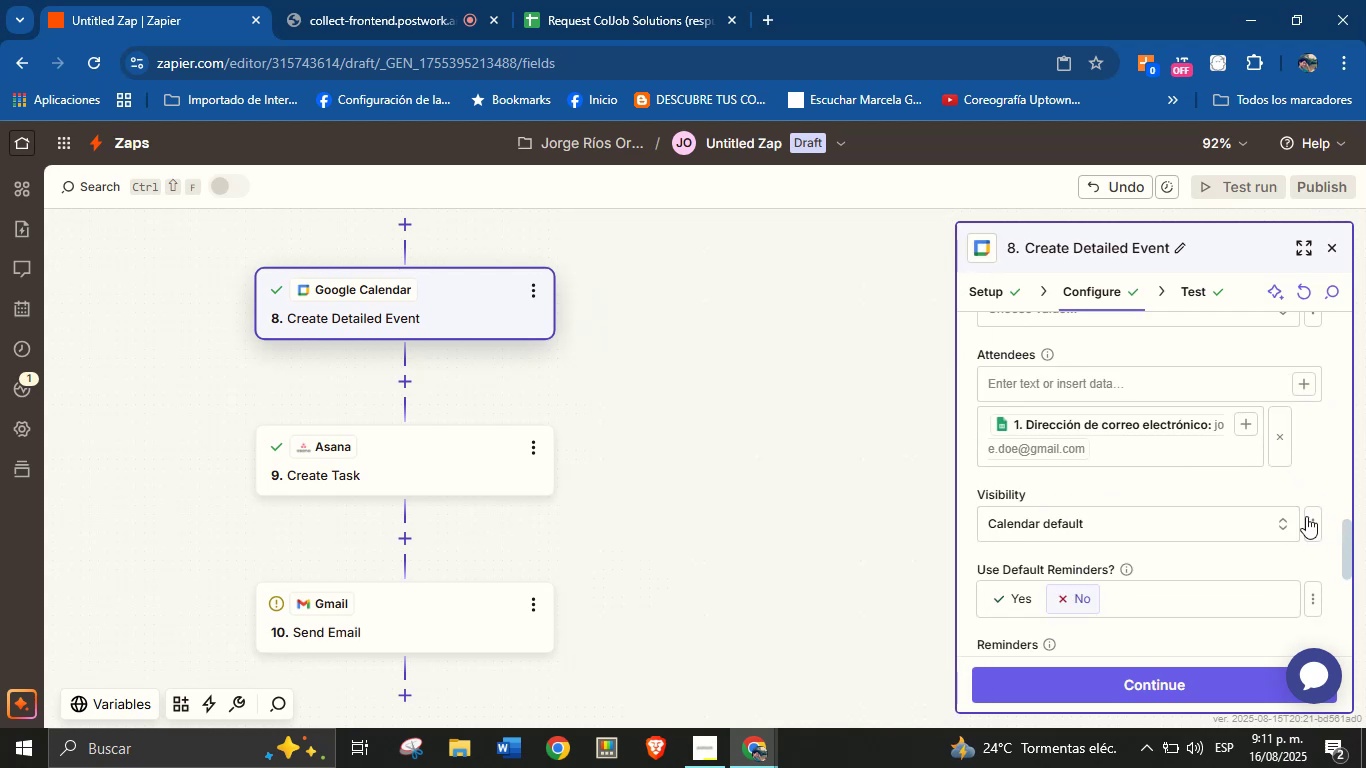 
left_click([1152, 395])
 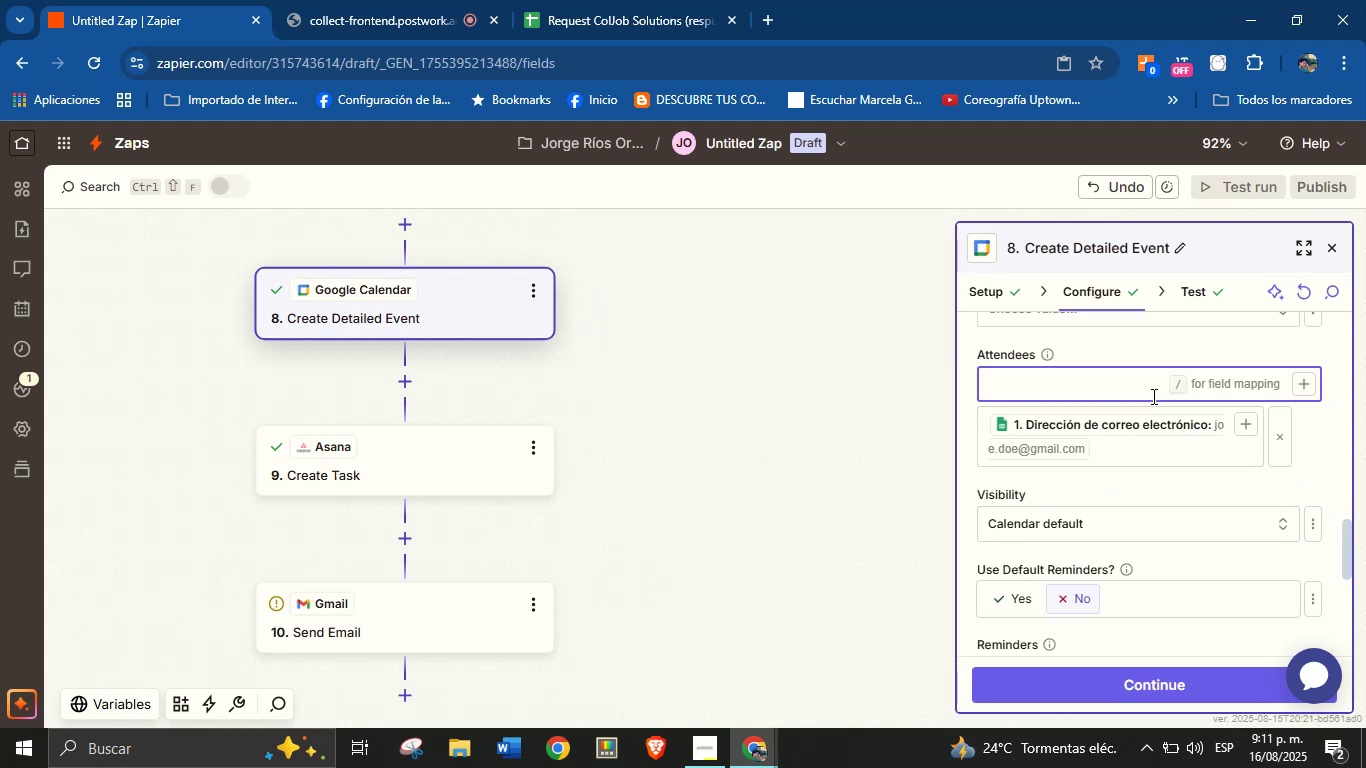 
type(jorge.)
 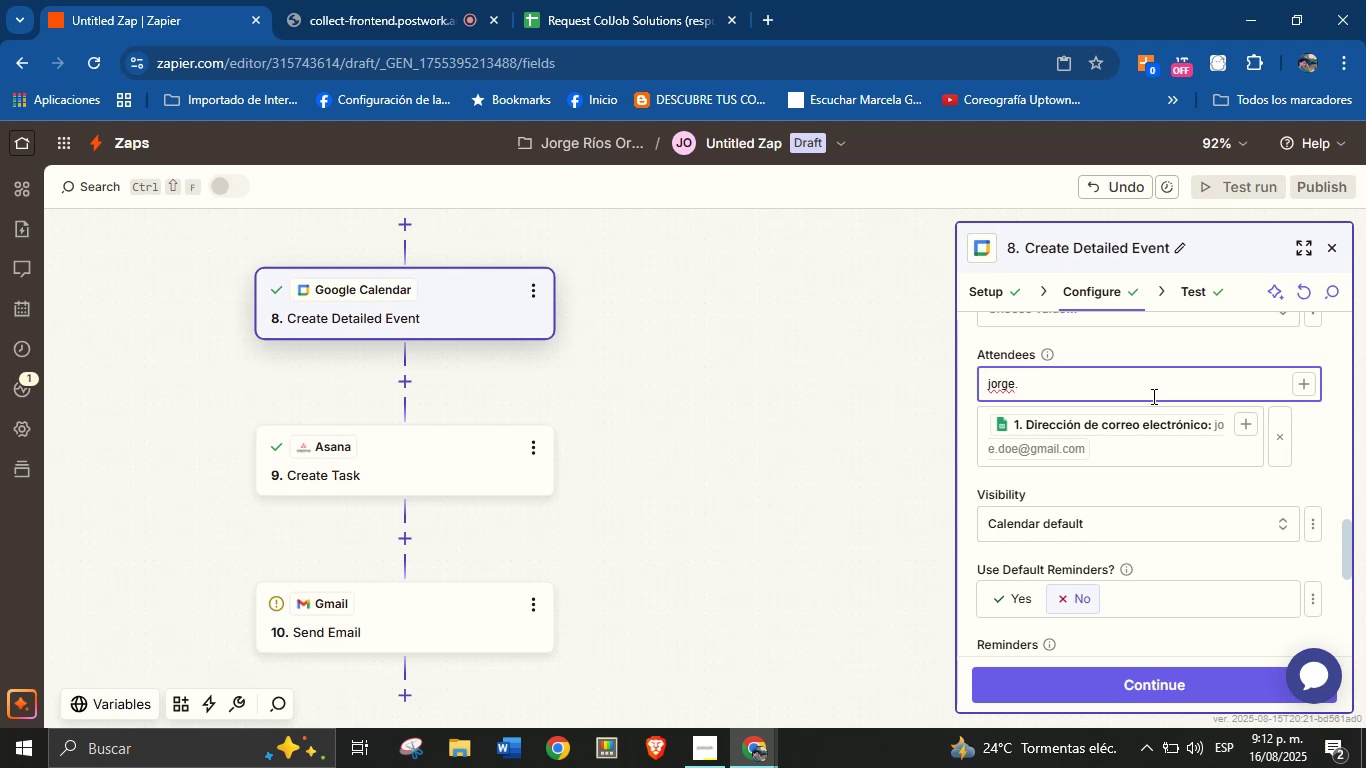 
type(fluency)
 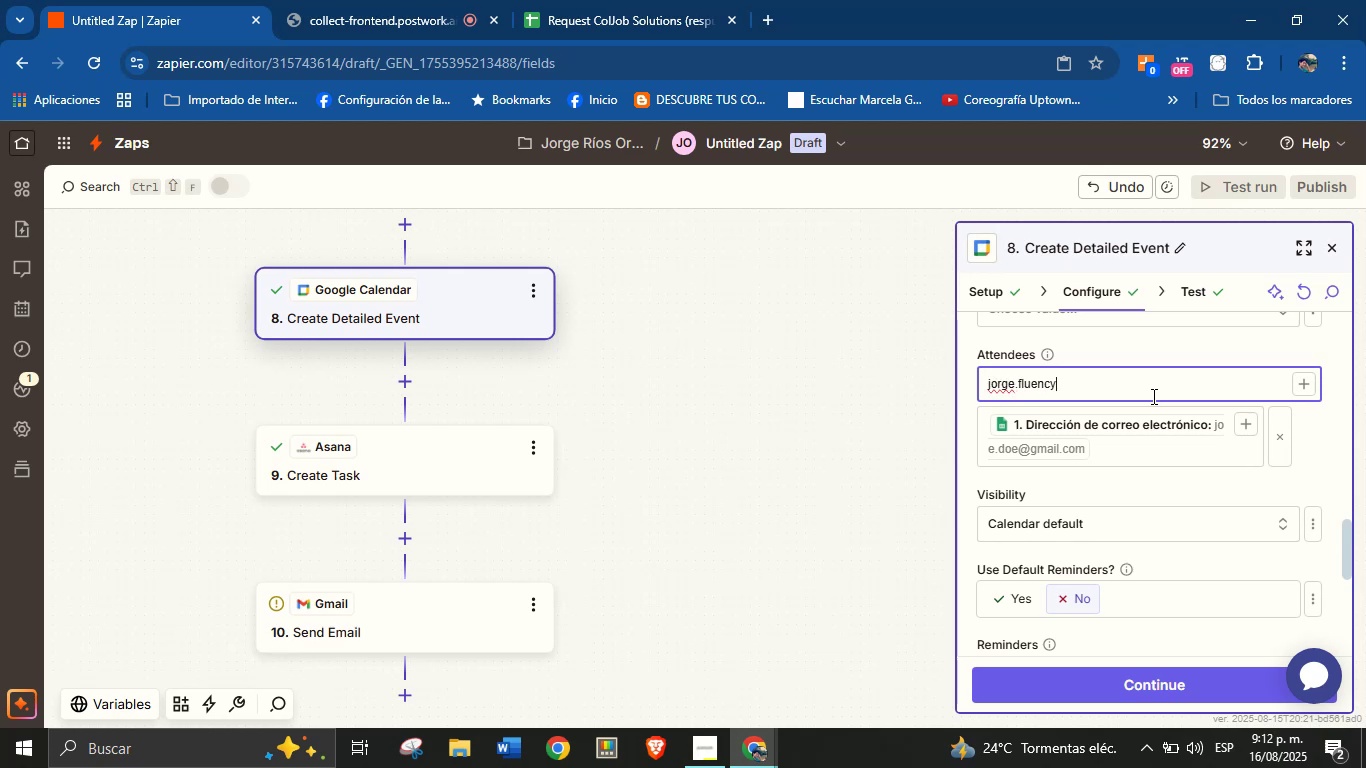 
key(Control+ControlLeft)
 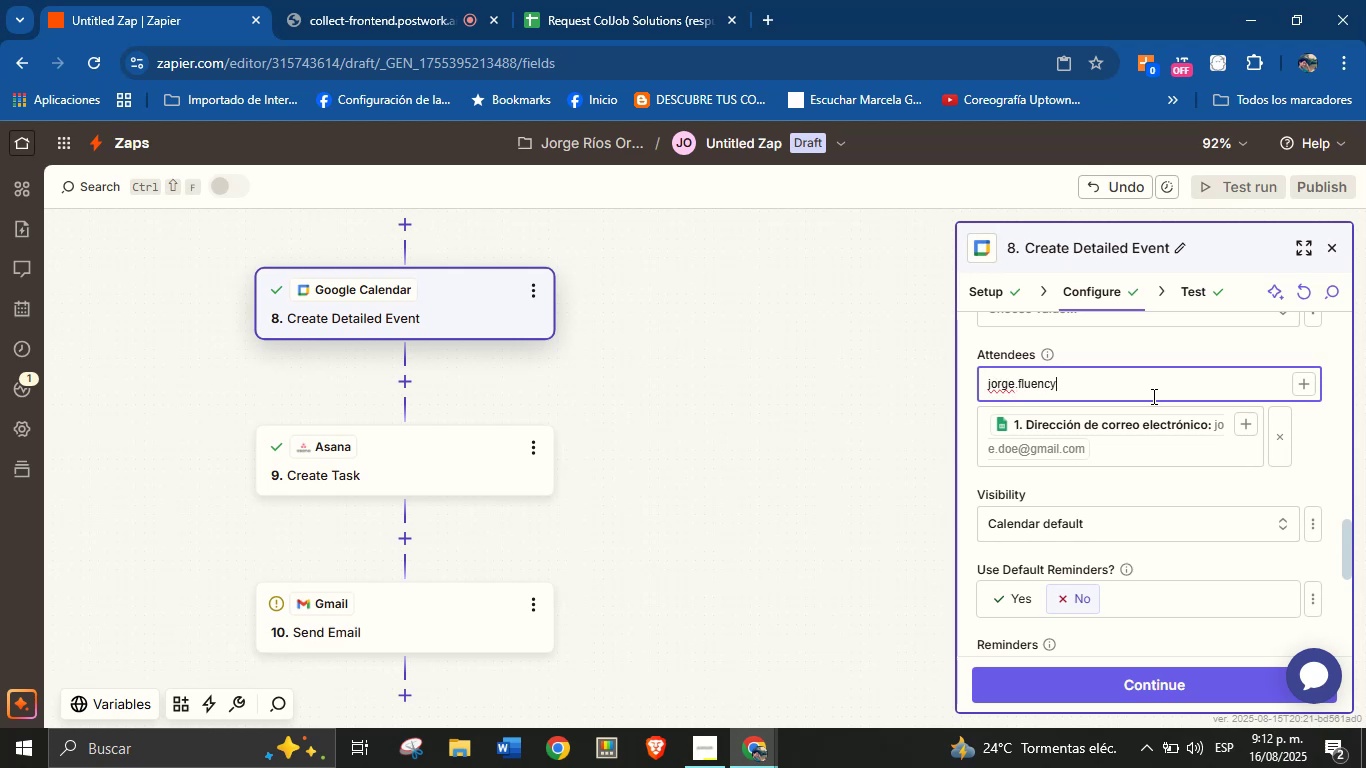 
key(Alt+Control+AltRight)
 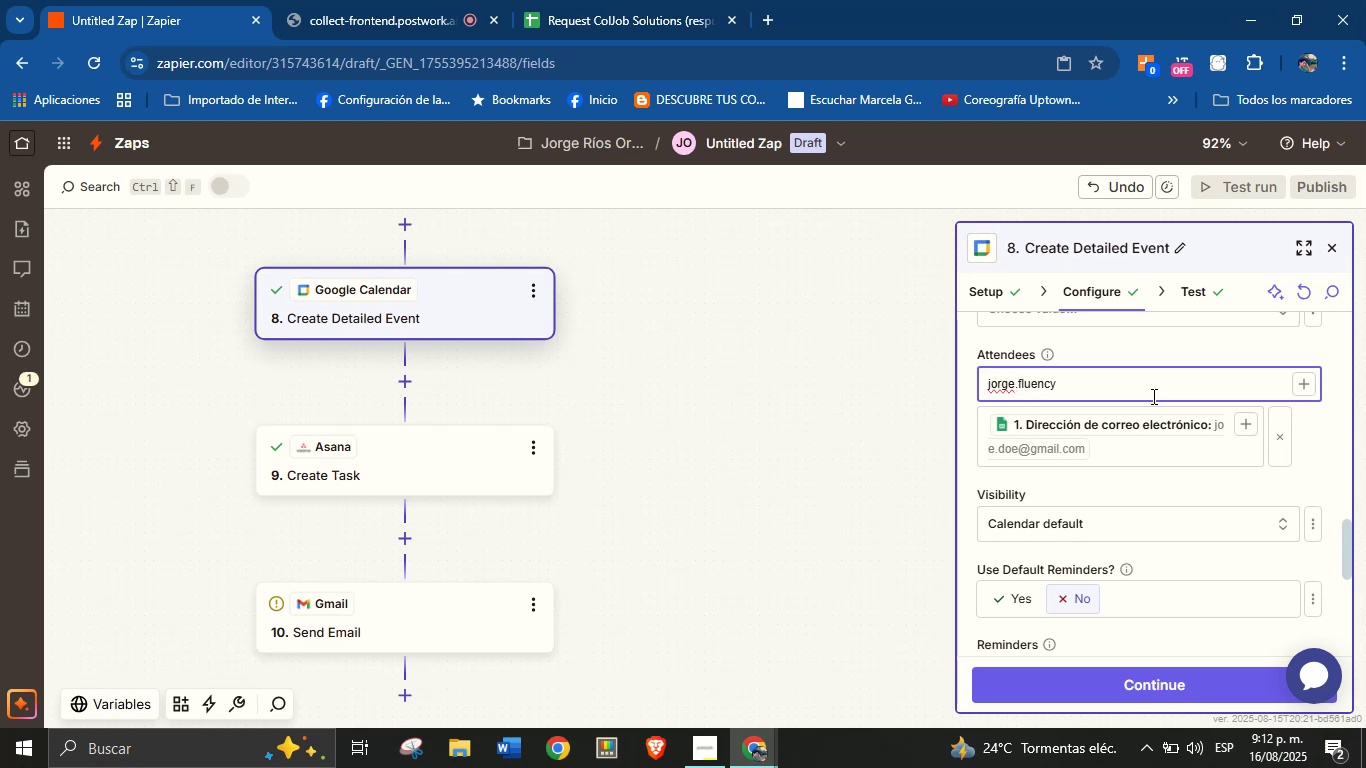 
key(Alt+Control+Q)
 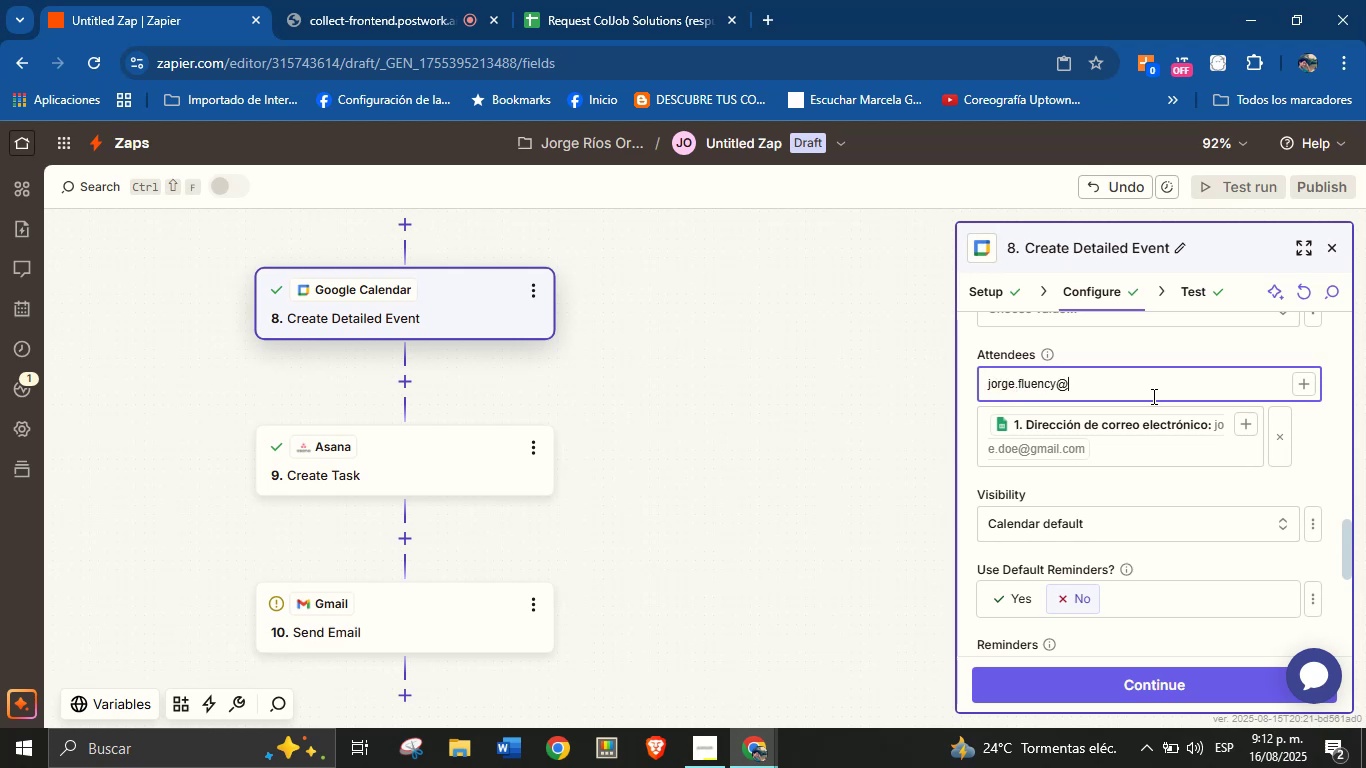 
type(gmail,com)
key(Backspace)
key(Backspace)
key(Backspace)
key(Backspace)
type(.com)
 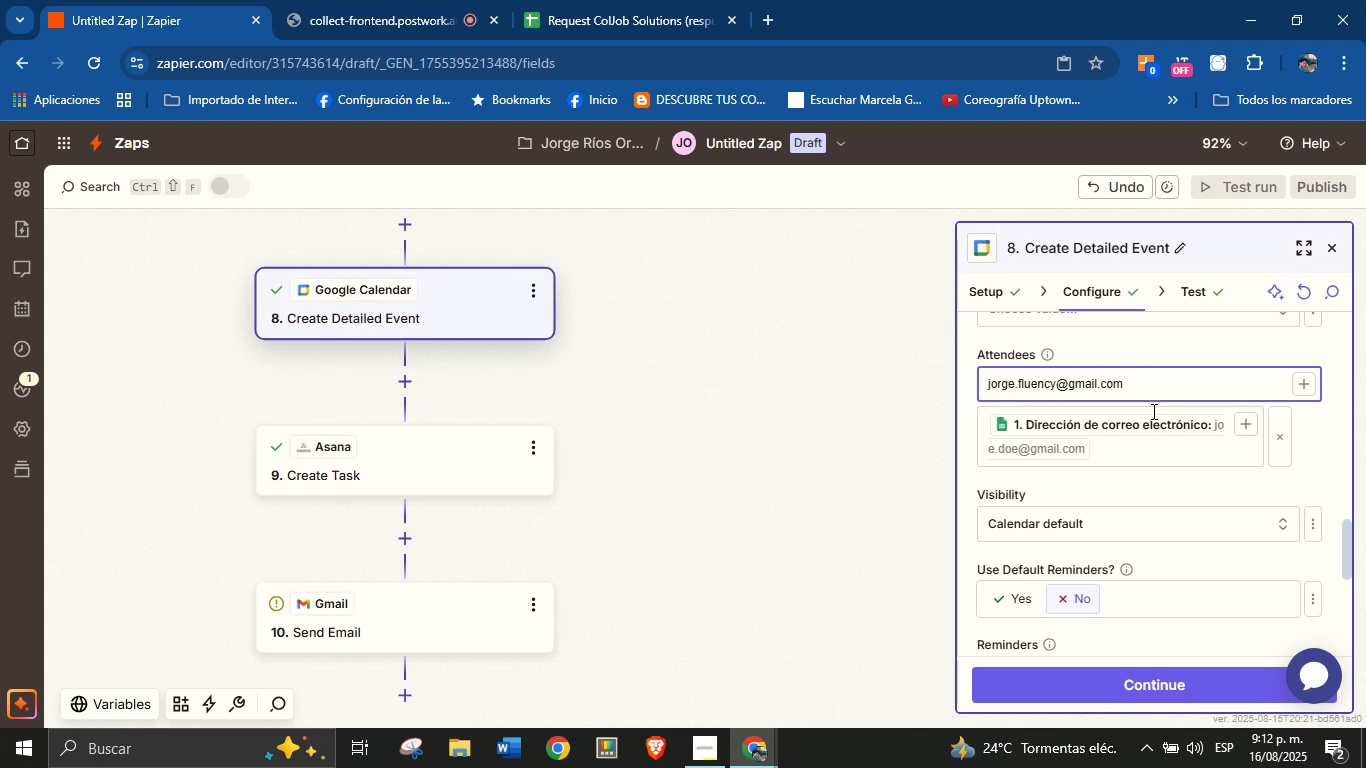 
left_click([1153, 471])
 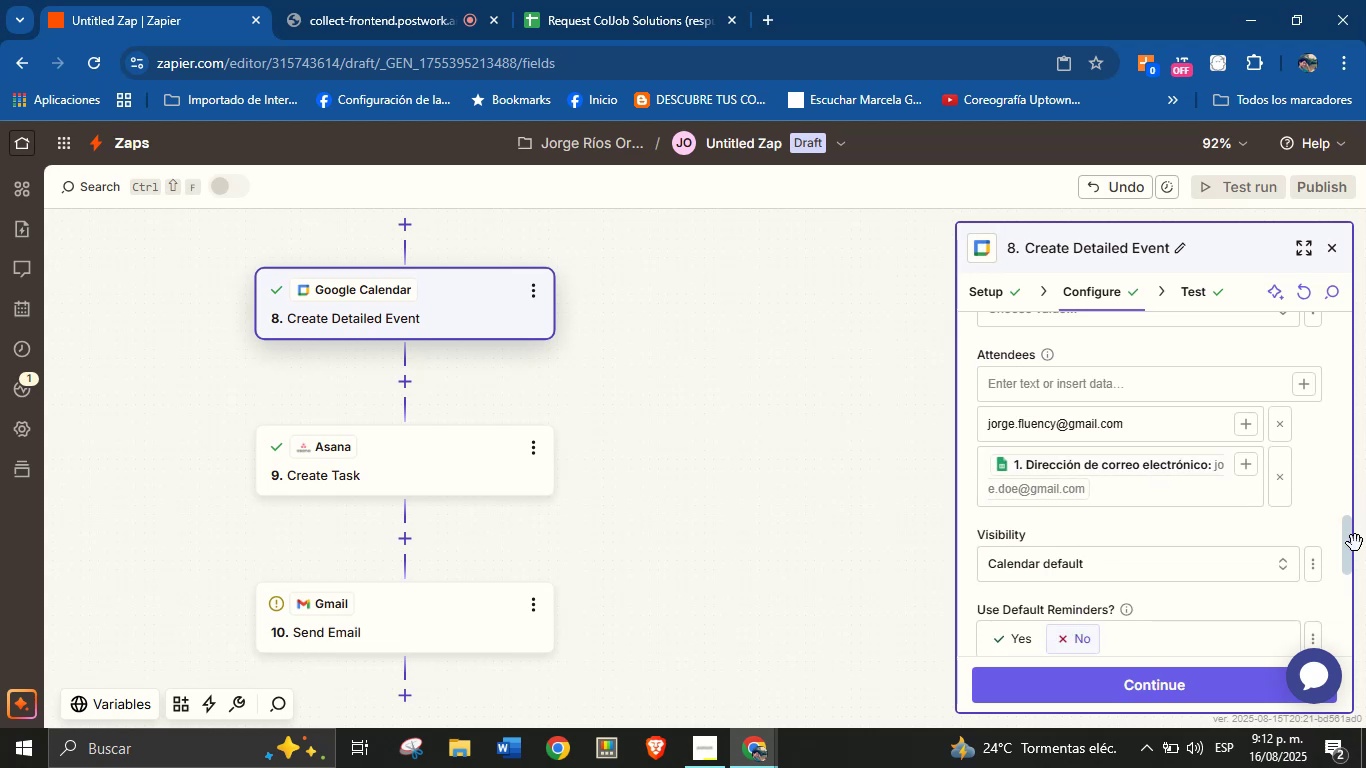 
left_click_drag(start_coordinate=[1345, 535], to_coordinate=[1345, 593])
 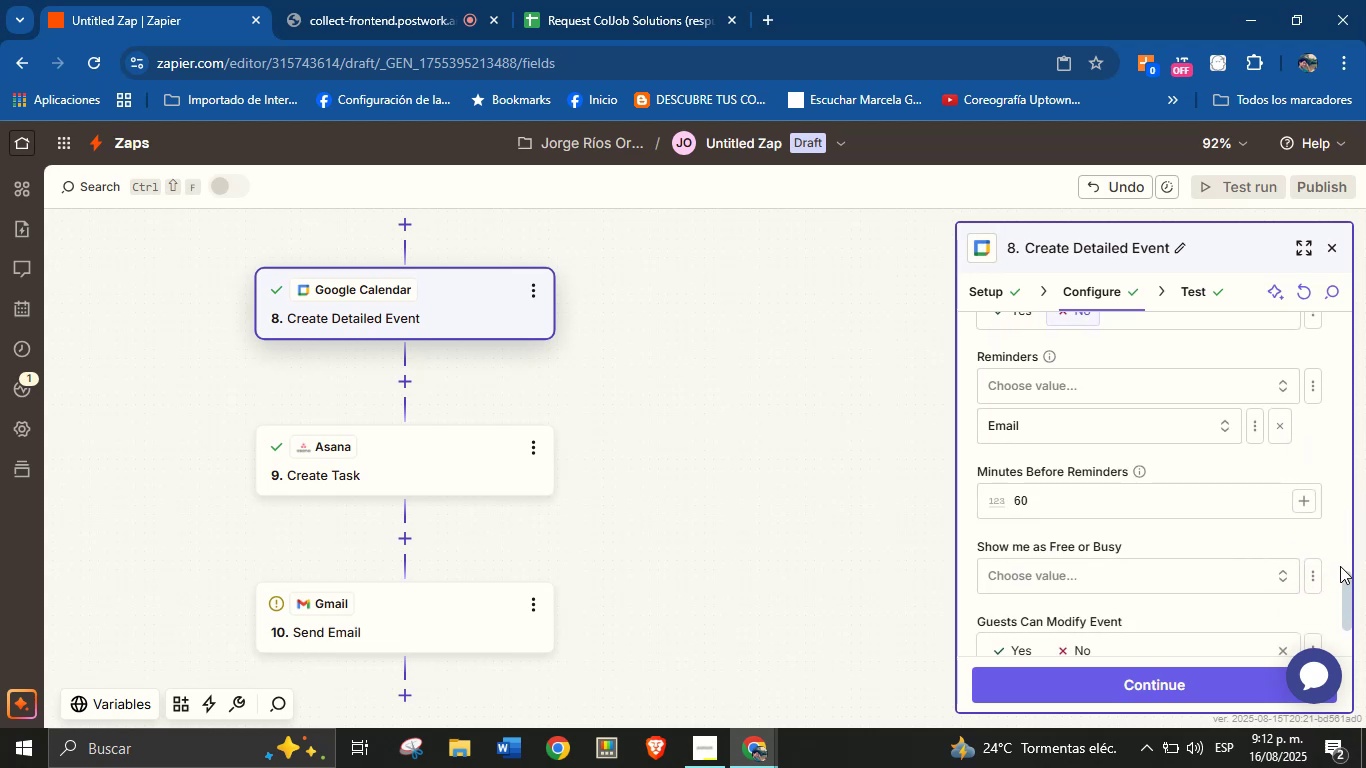 
left_click_drag(start_coordinate=[1344, 583], to_coordinate=[1344, 635])
 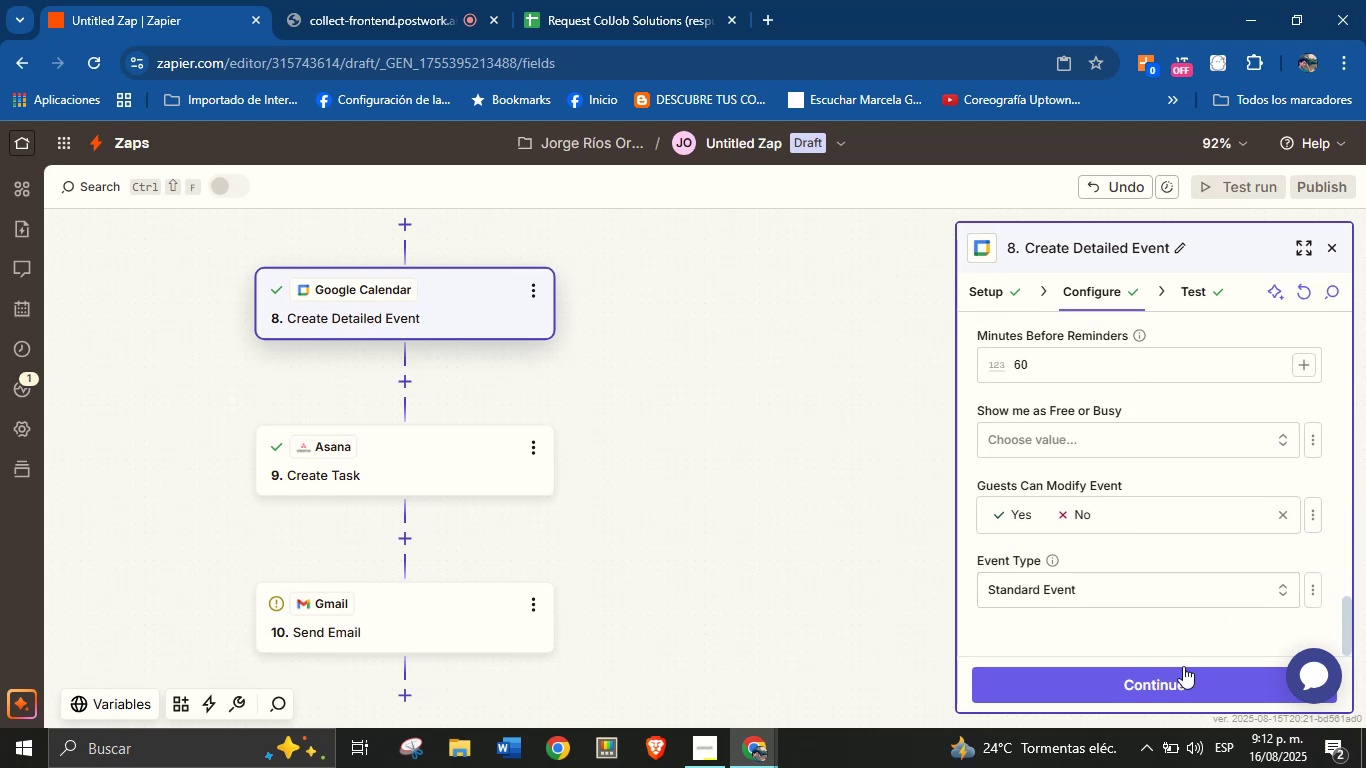 
left_click([1183, 668])
 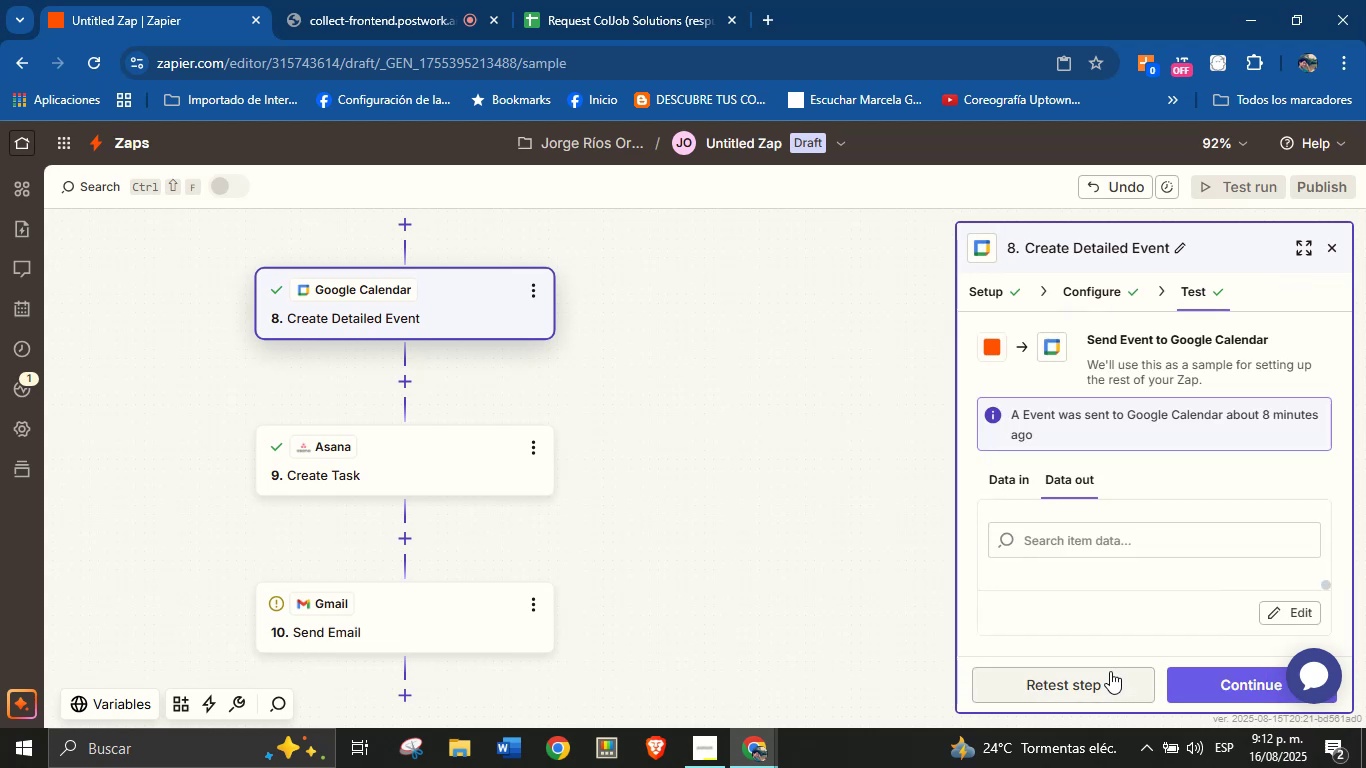 
left_click([1110, 690])
 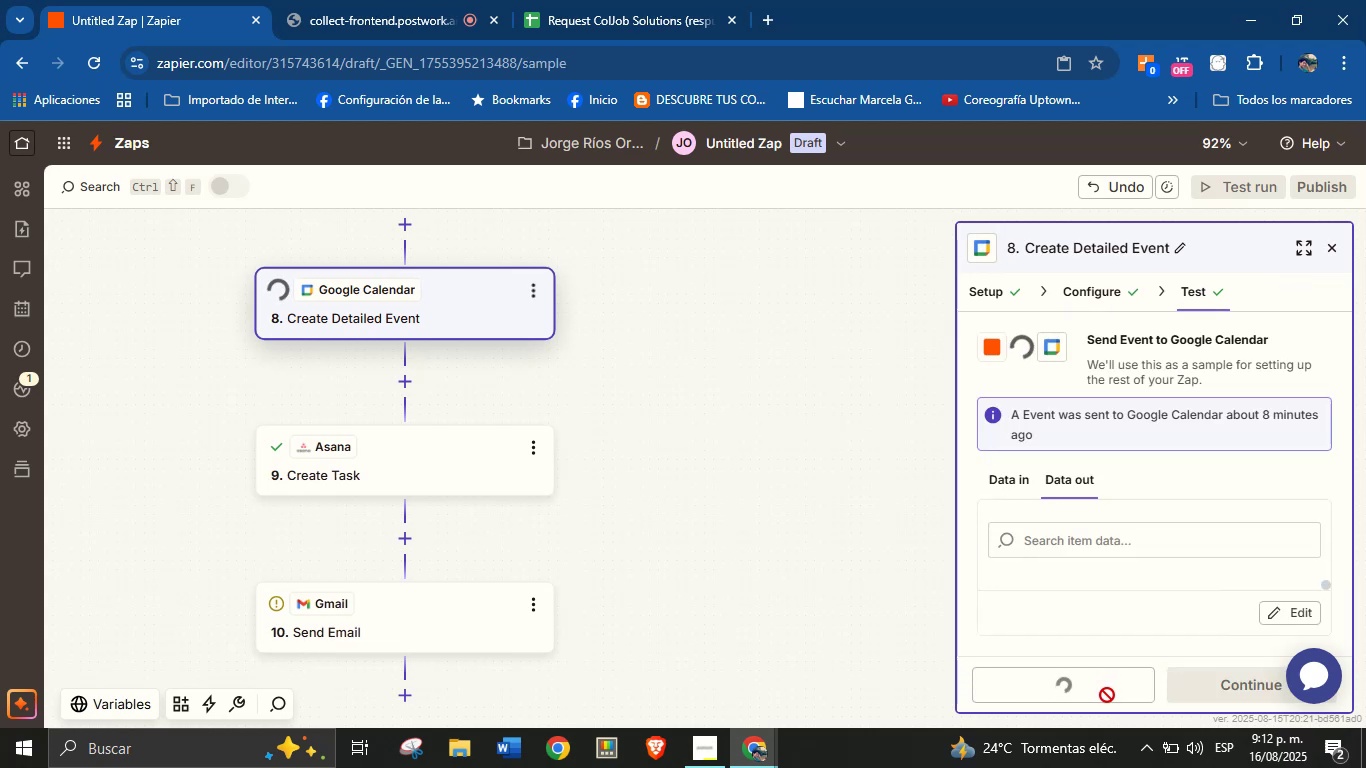 
mouse_move([1114, 633])
 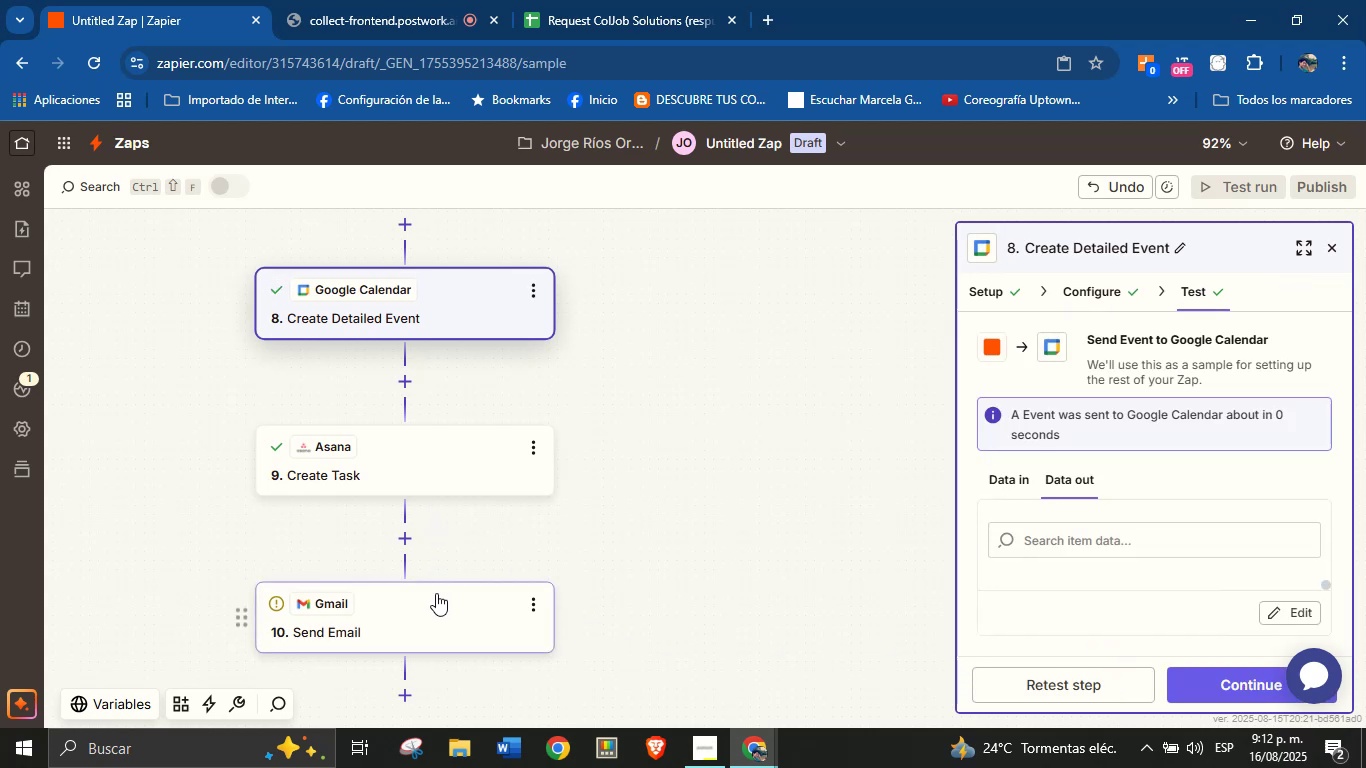 
left_click([436, 593])
 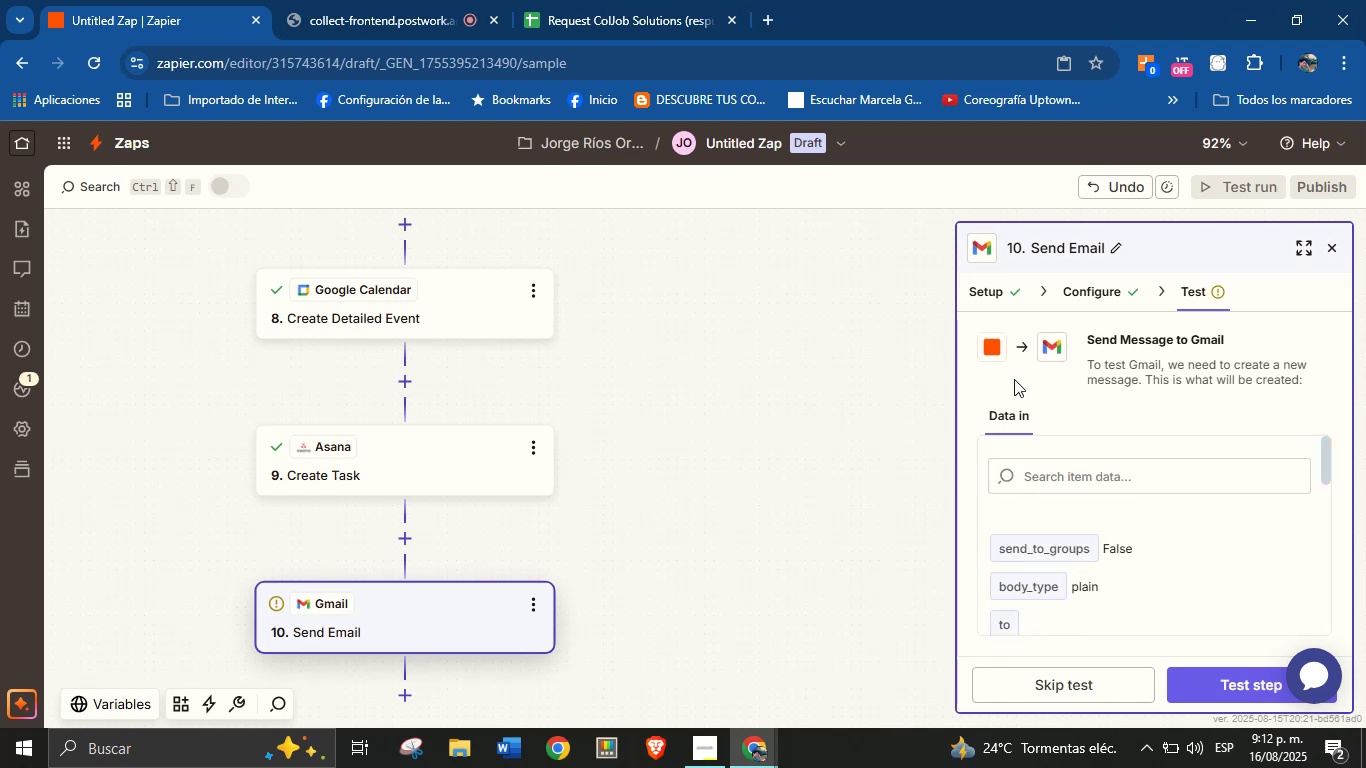 
left_click([1098, 283])
 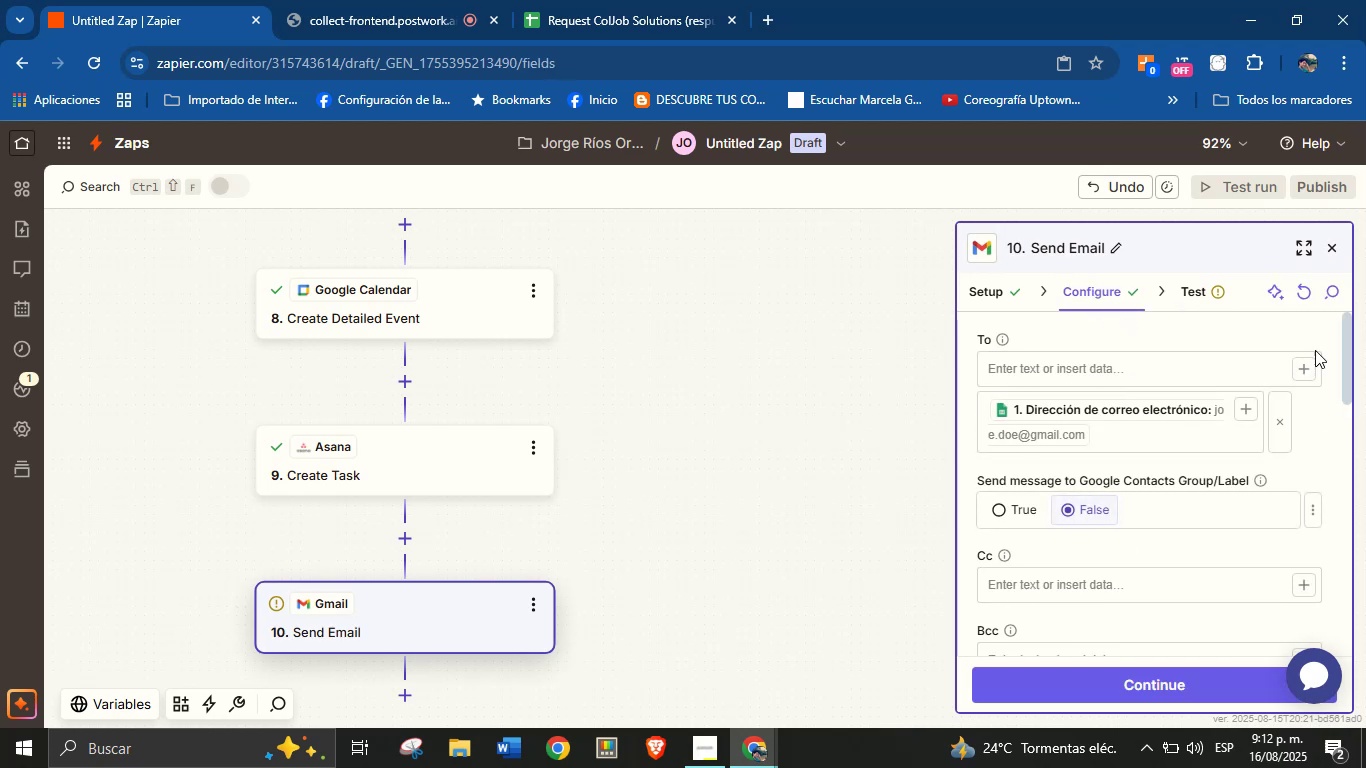 
left_click_drag(start_coordinate=[1347, 335], to_coordinate=[1333, 605])
 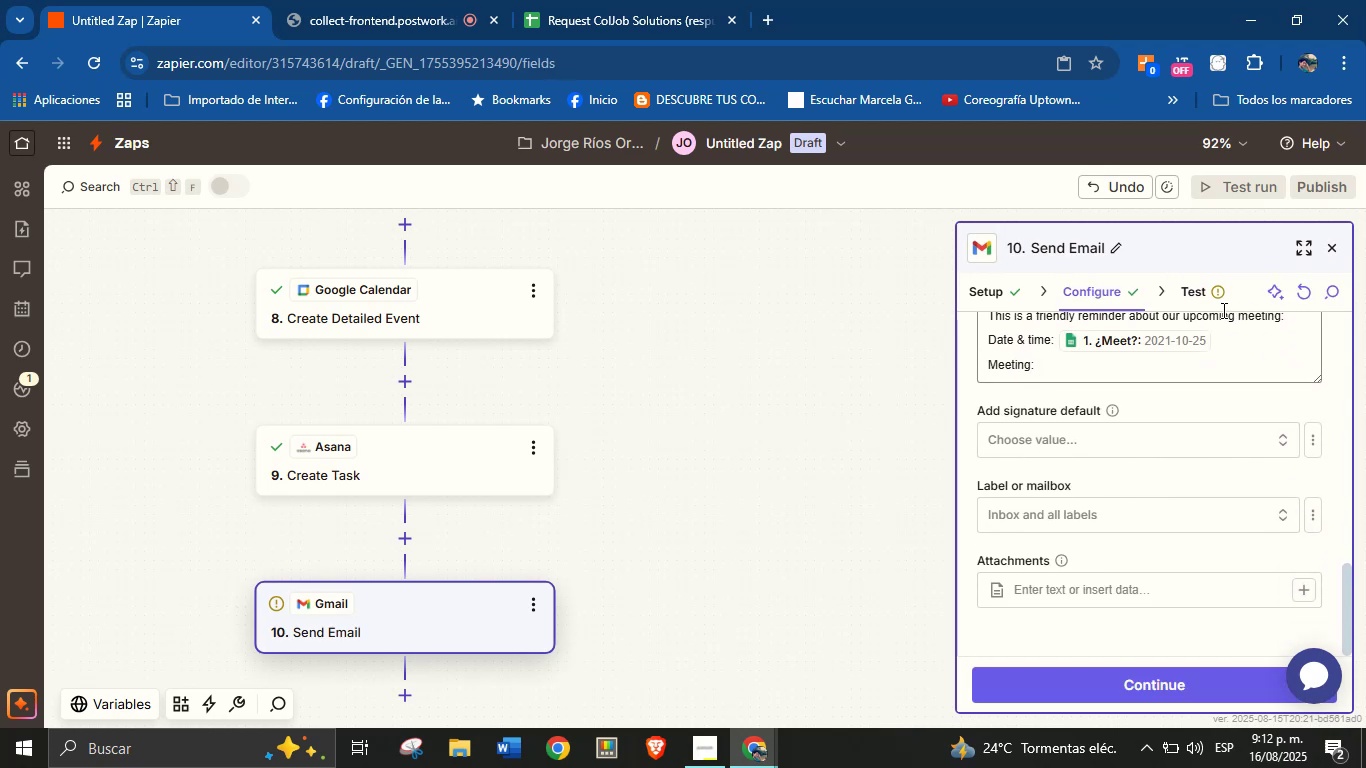 
left_click([1208, 296])
 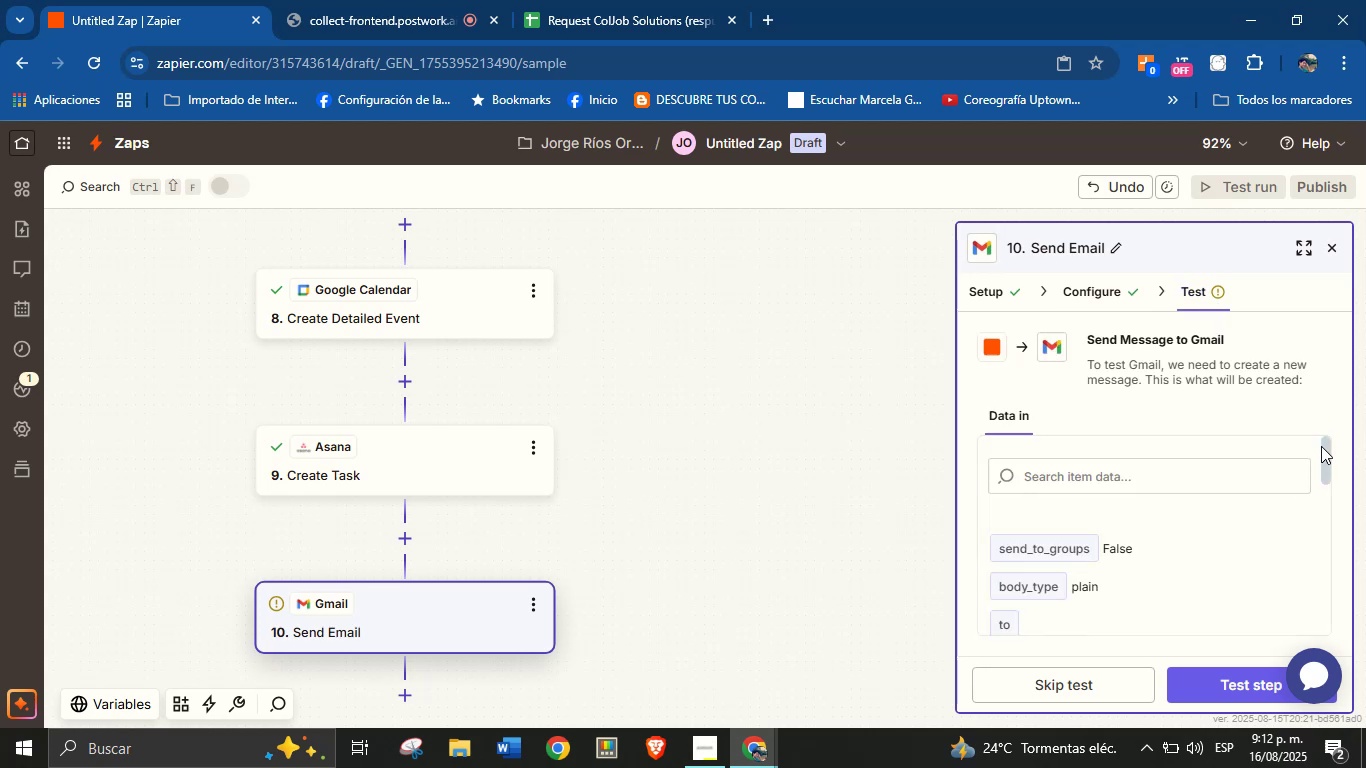 
left_click_drag(start_coordinate=[1327, 446], to_coordinate=[1327, 607])
 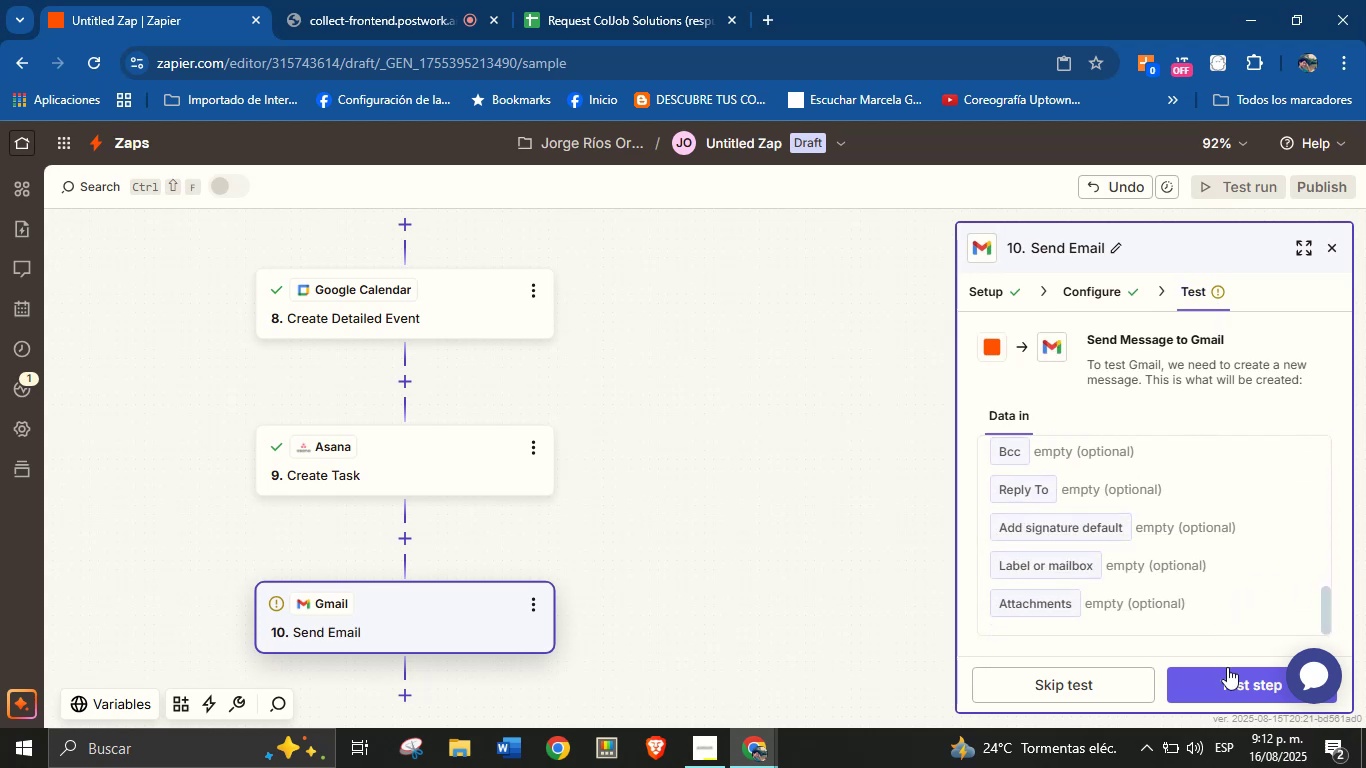 
left_click([1227, 676])
 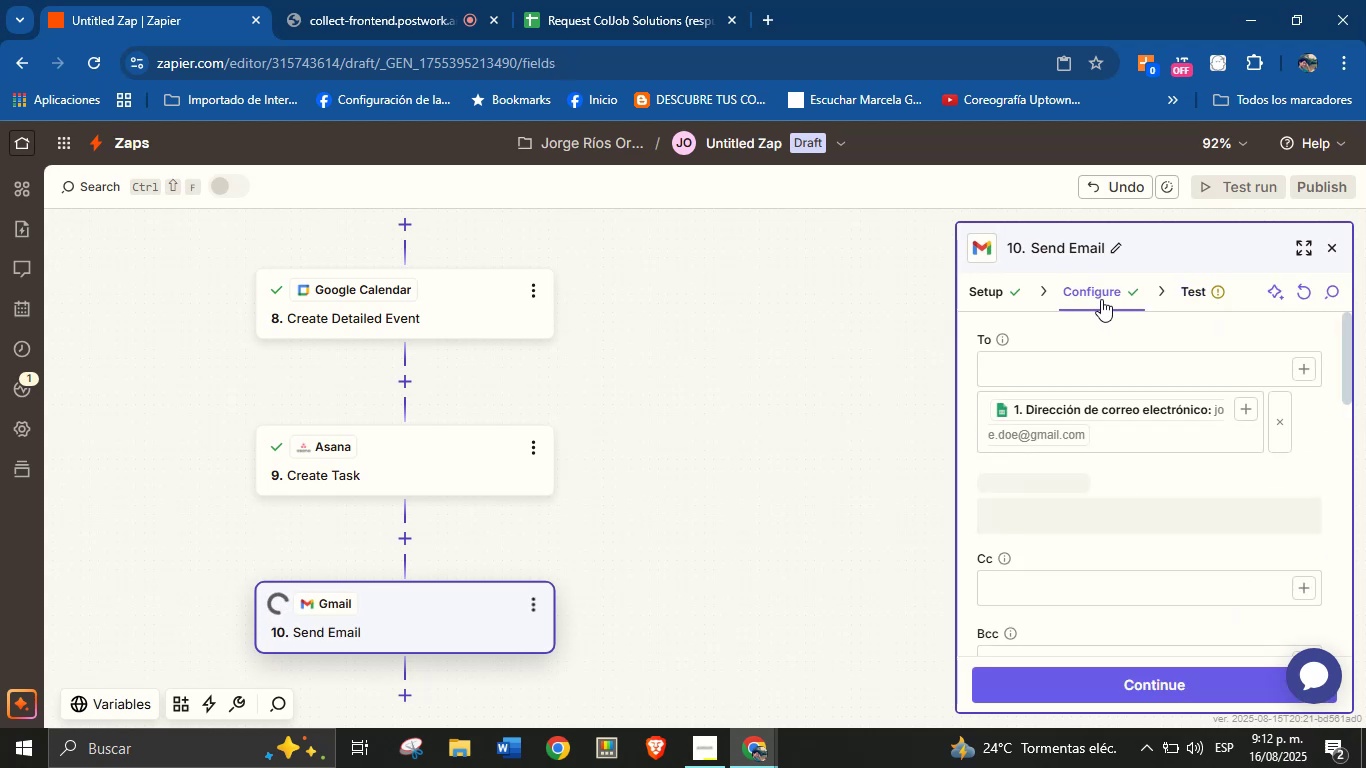 
scroll: coordinate [1127, 504], scroll_direction: down, amount: 1.0
 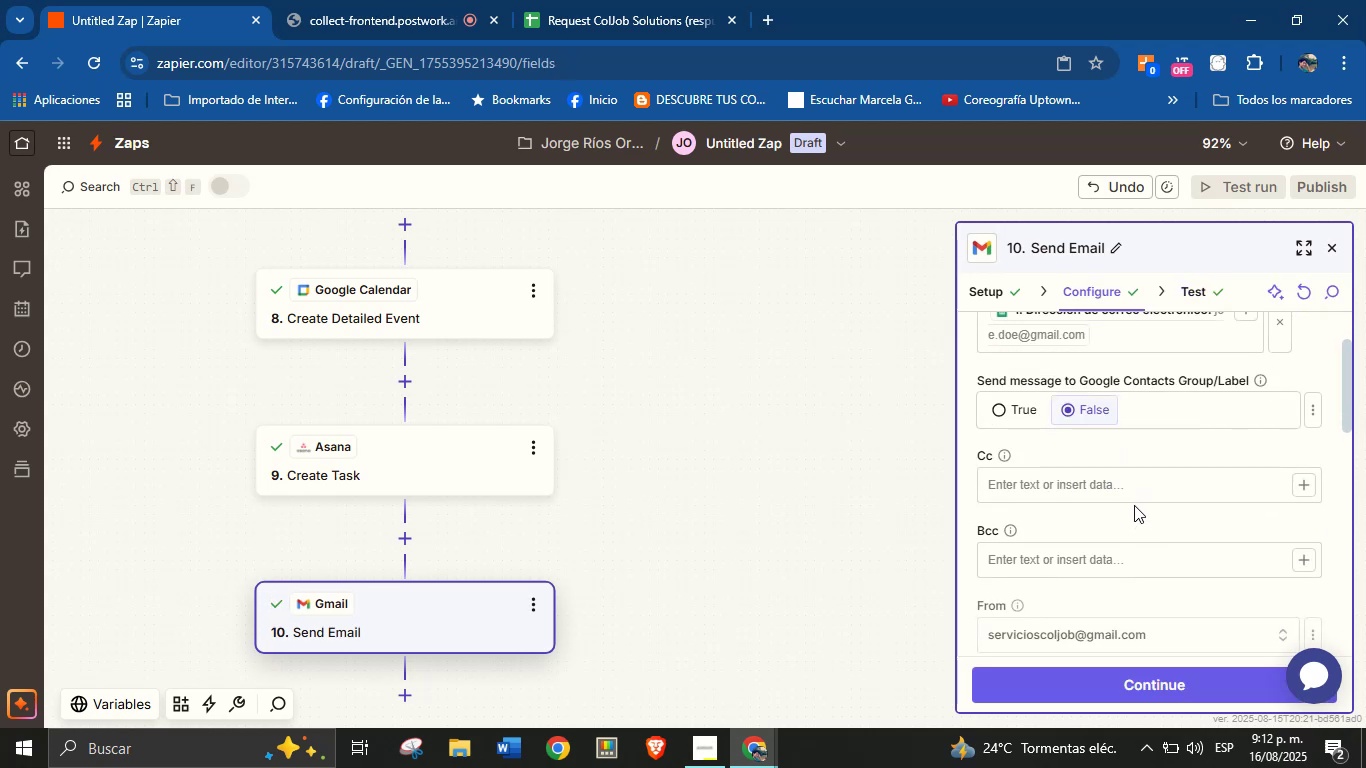 
scroll: coordinate [1138, 501], scroll_direction: none, amount: 0.0
 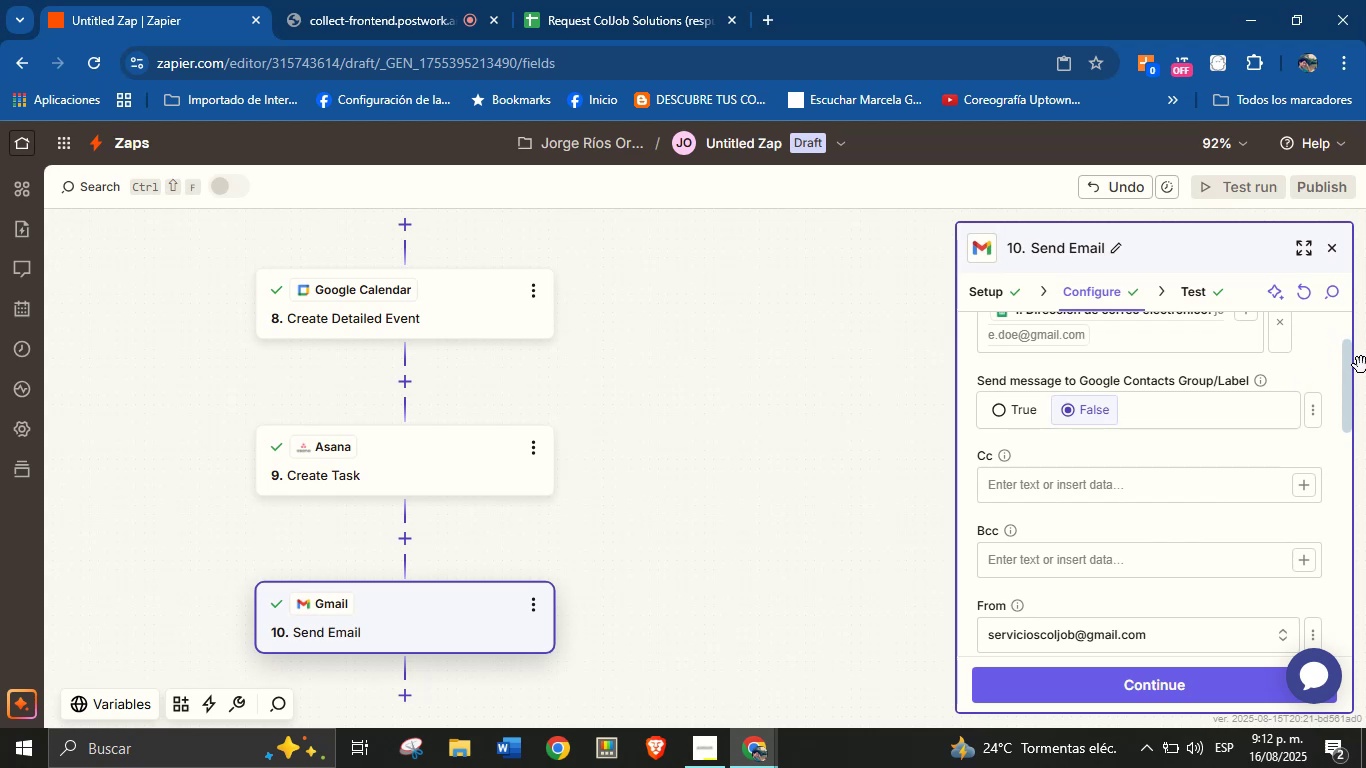 
left_click_drag(start_coordinate=[1346, 380], to_coordinate=[1350, 550])
 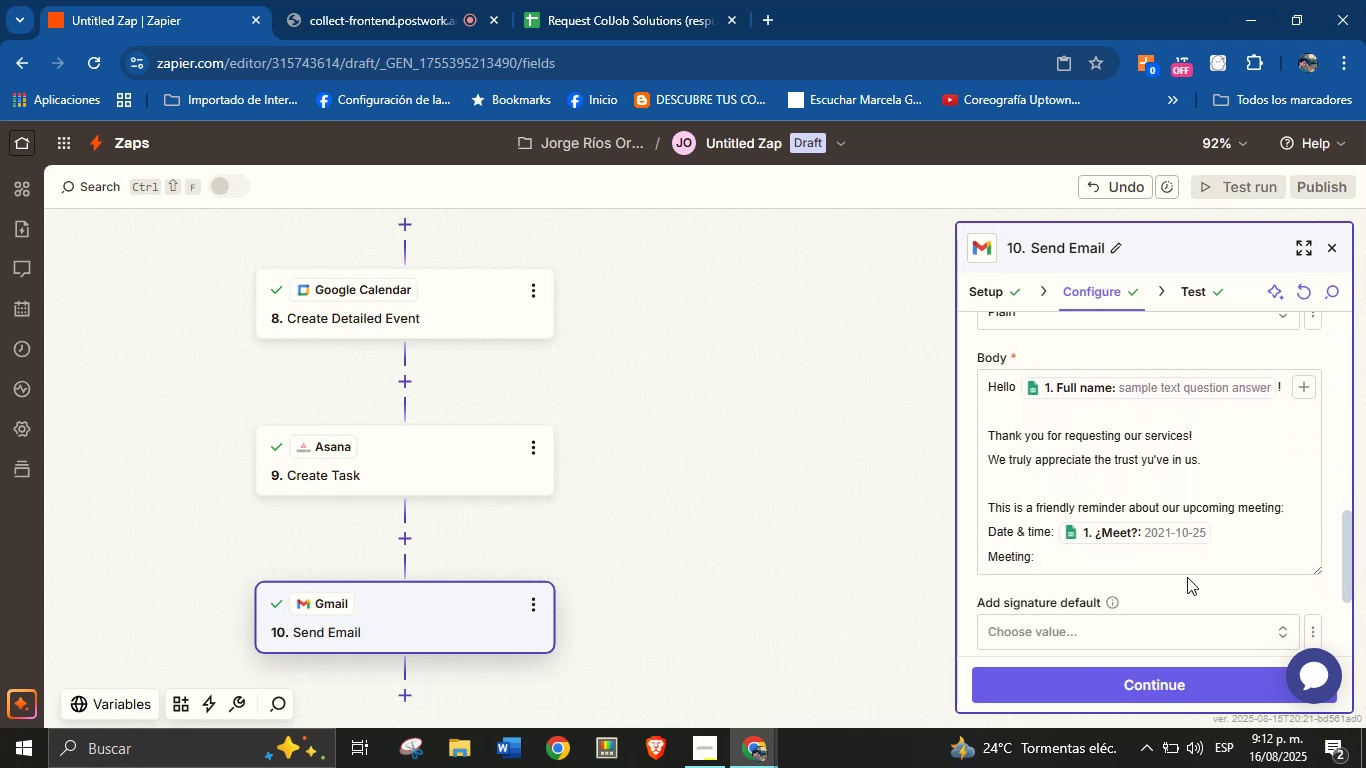 
left_click([1181, 564])
 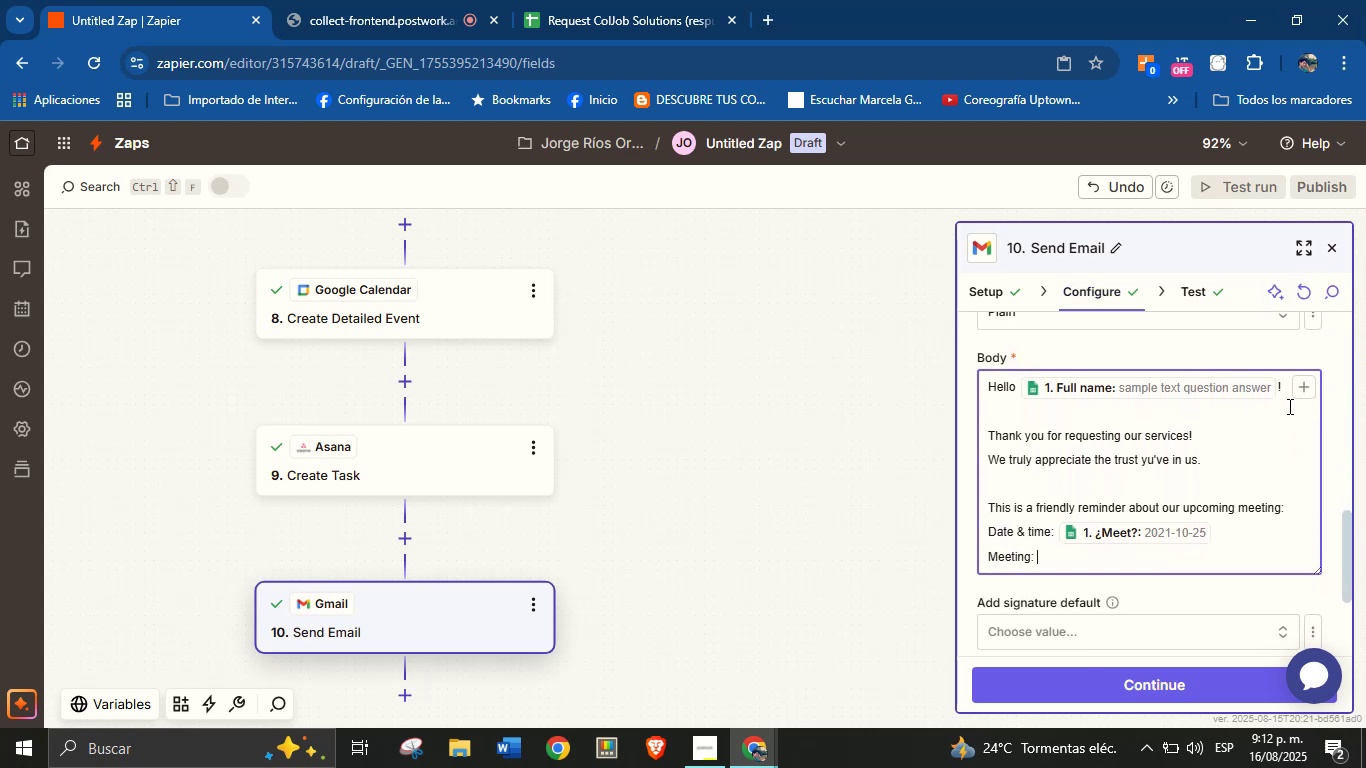 
left_click([1299, 396])
 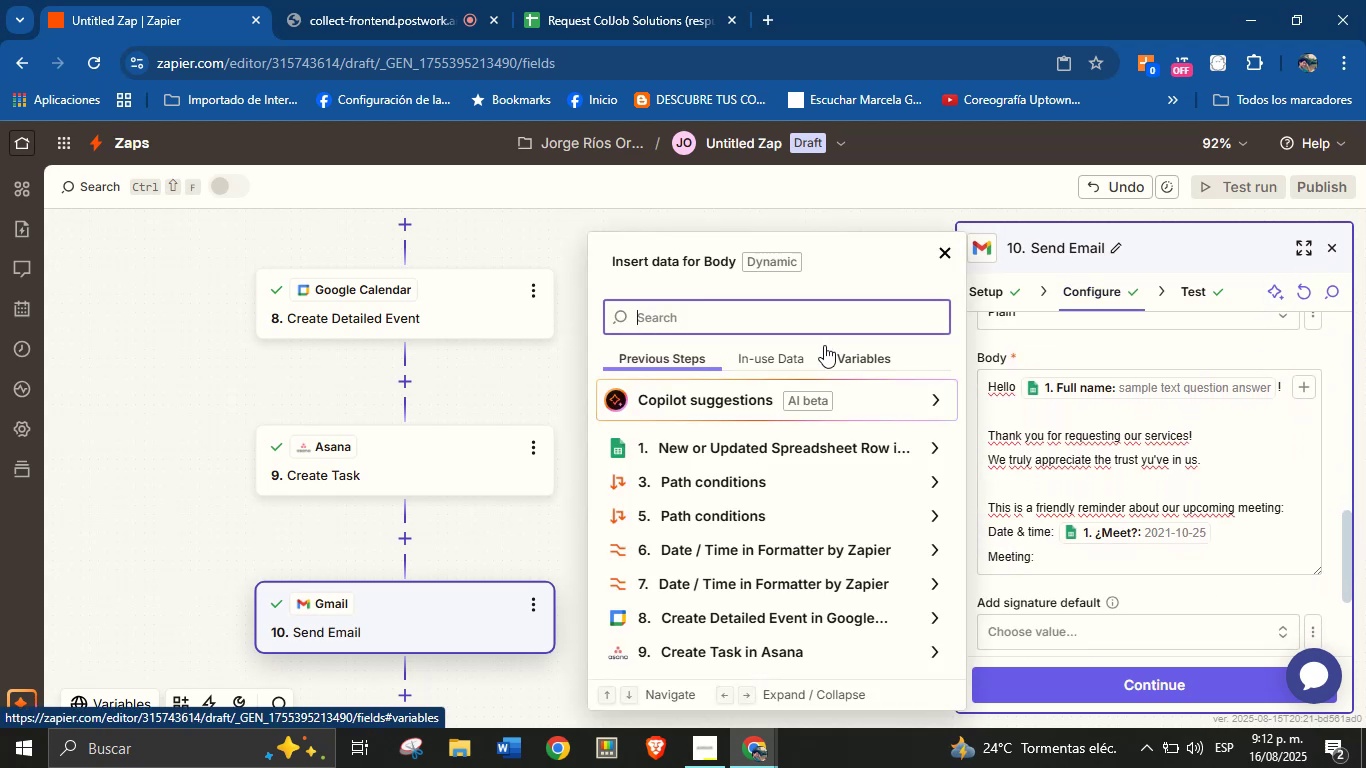 
type(meet)
 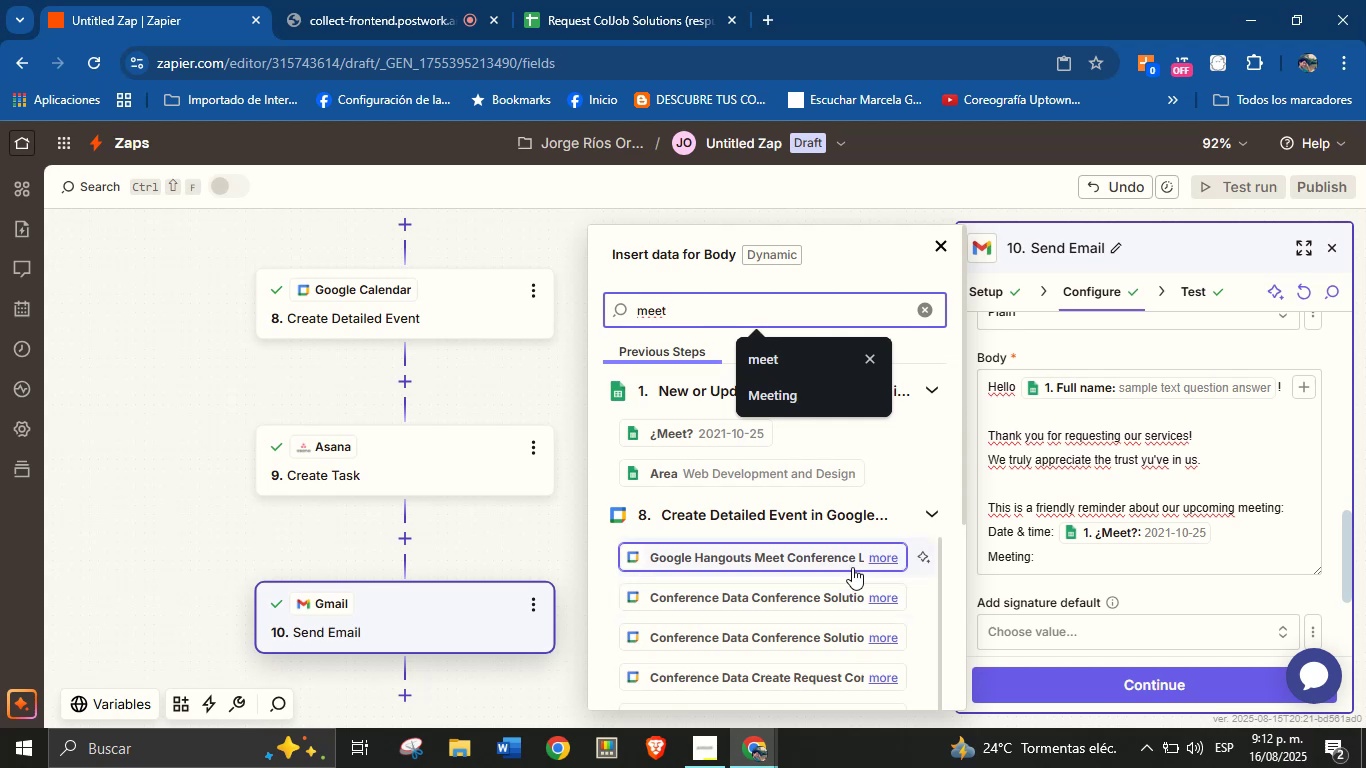 
left_click([835, 562])
 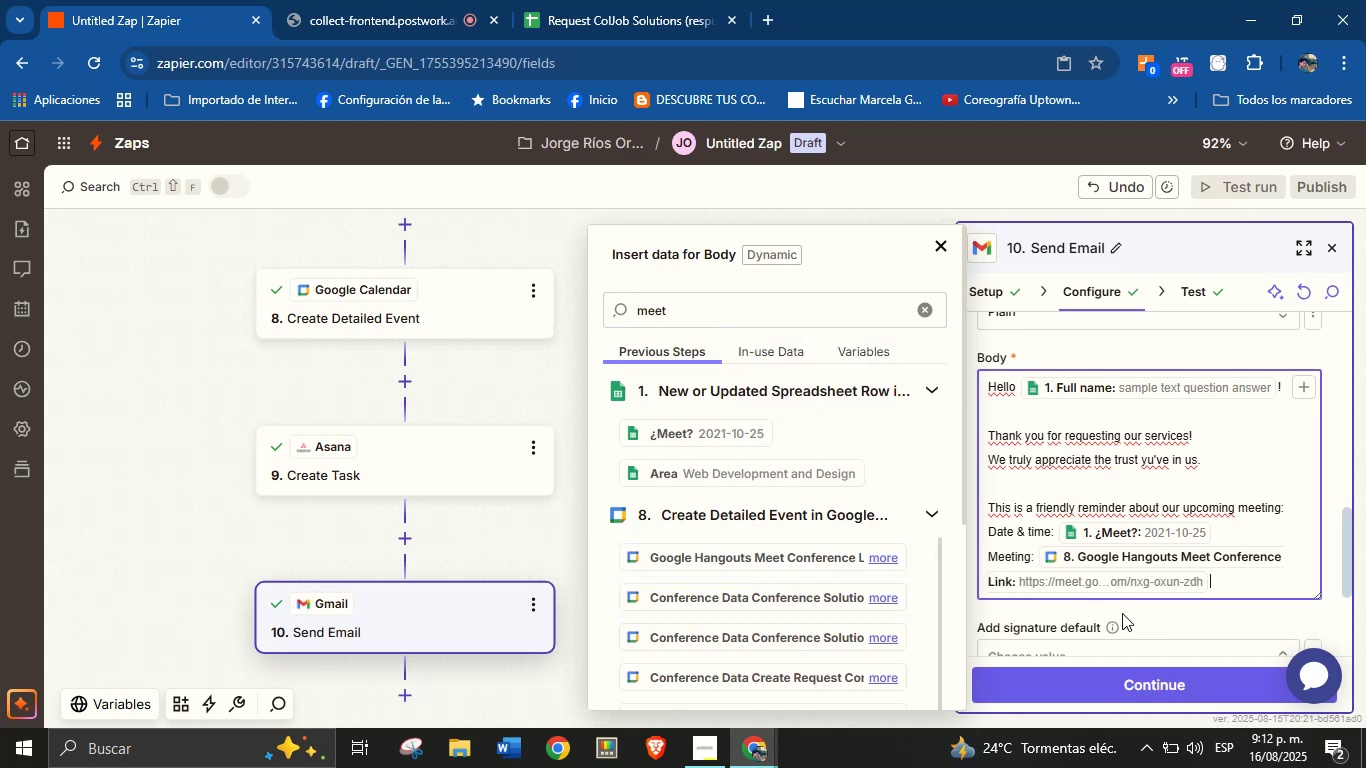 
left_click([1141, 624])
 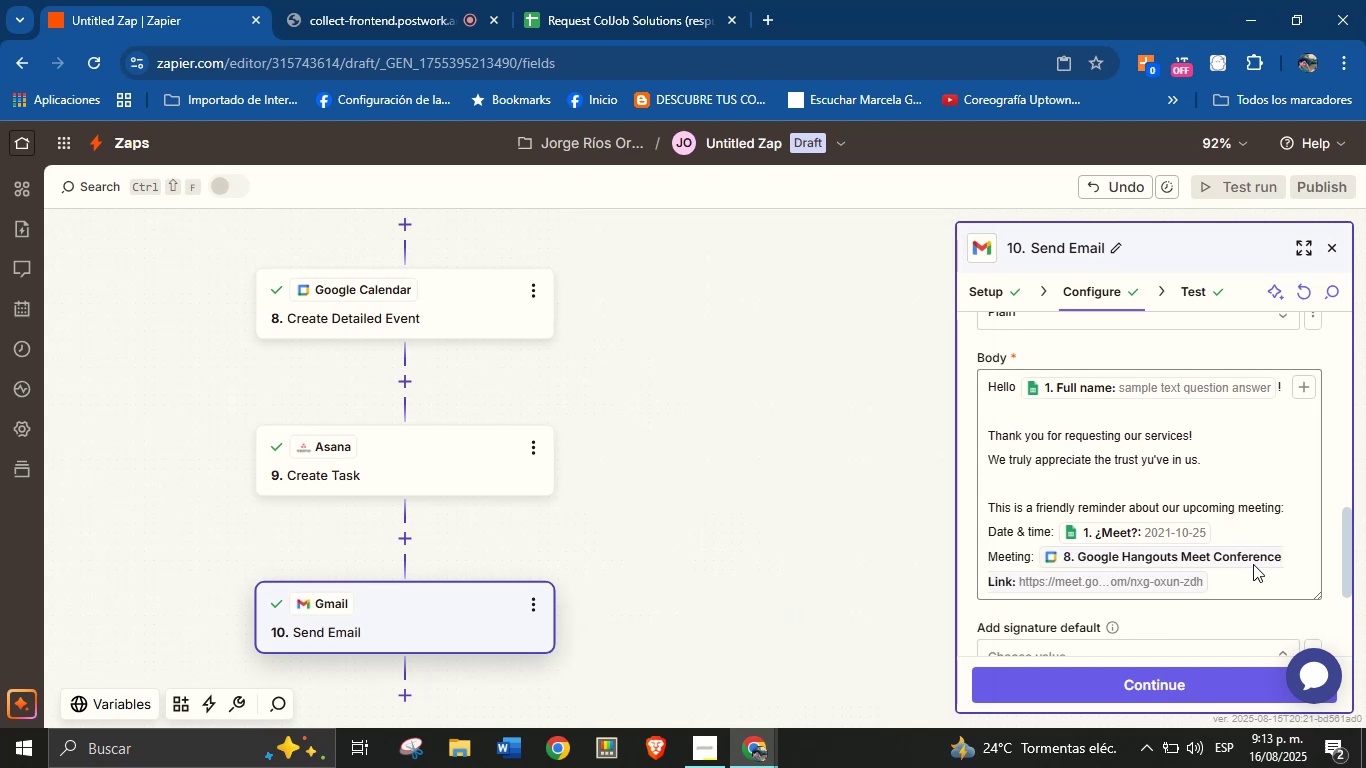 
left_click([1250, 578])
 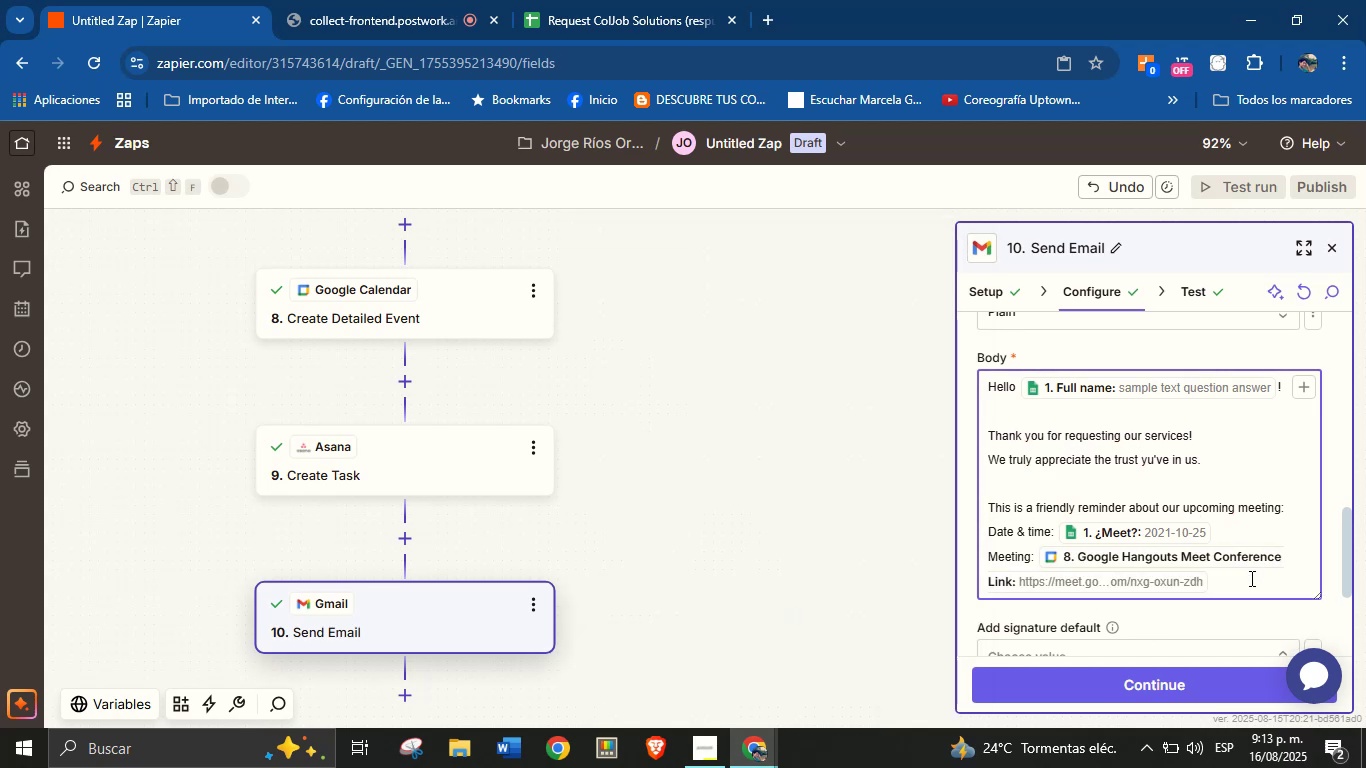 
key(Enter)
 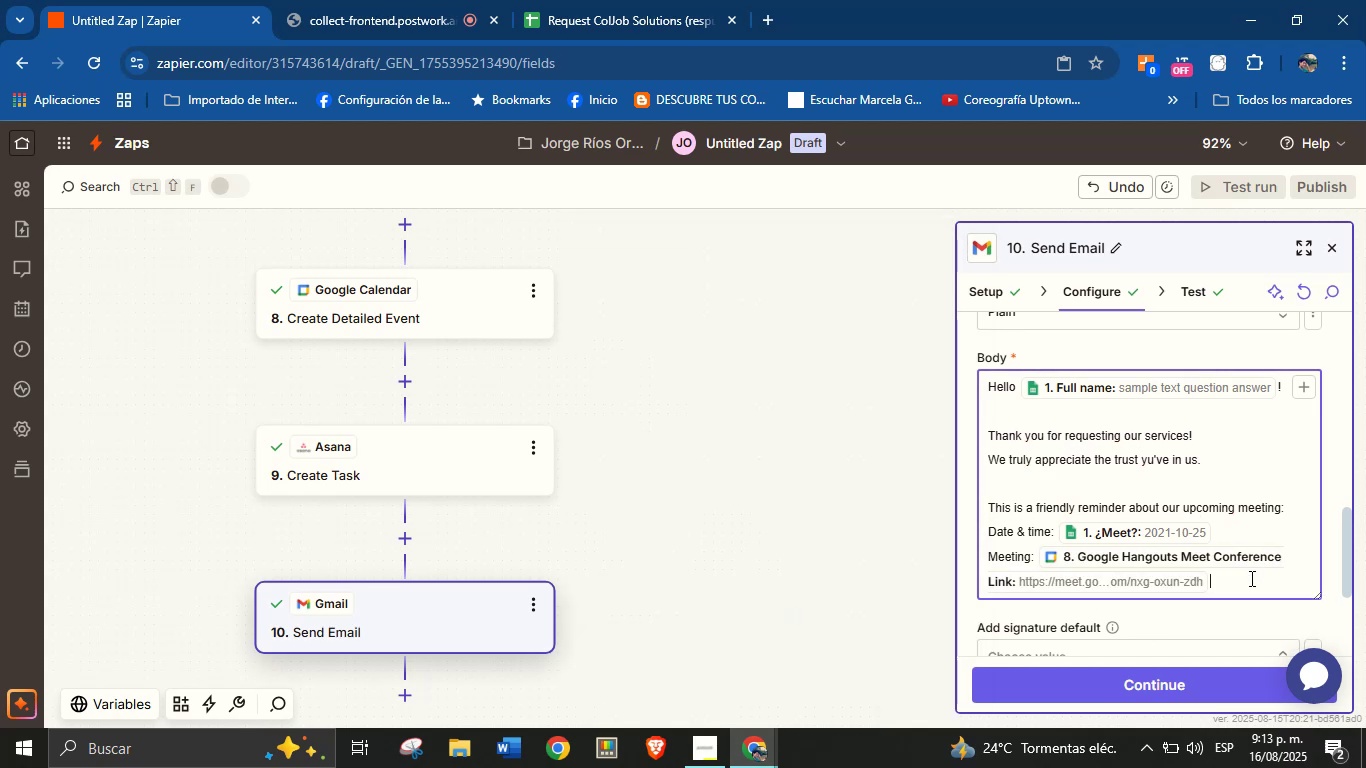 
key(Enter)
 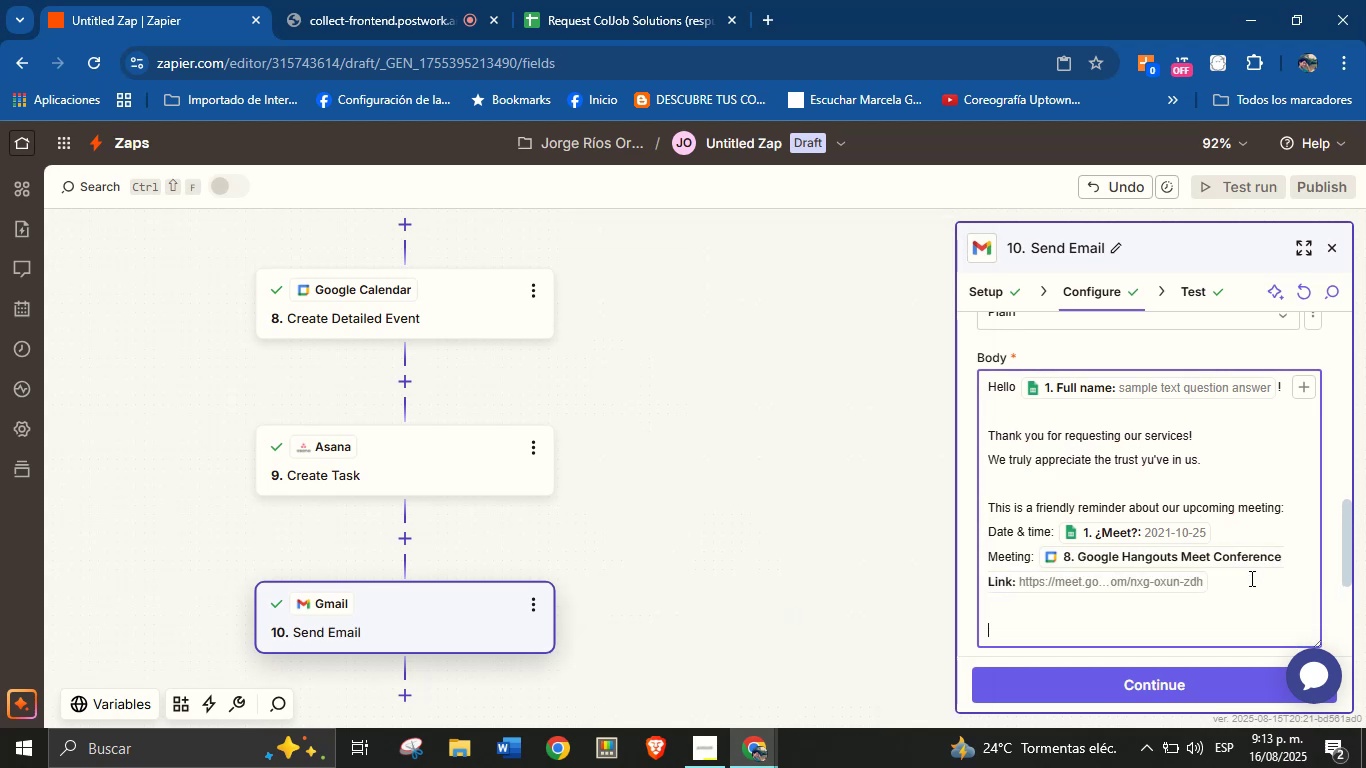 
key(CapsLock)
 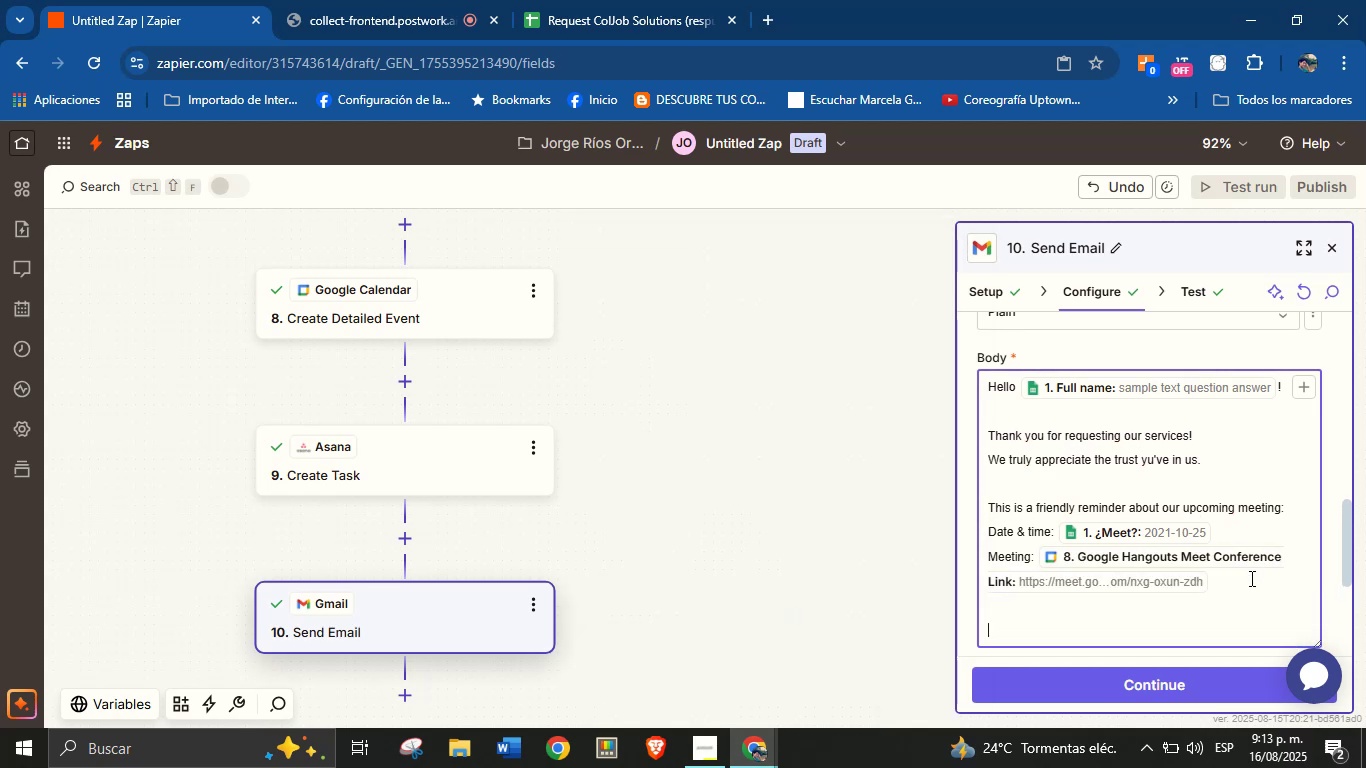 
wait(8.17)
 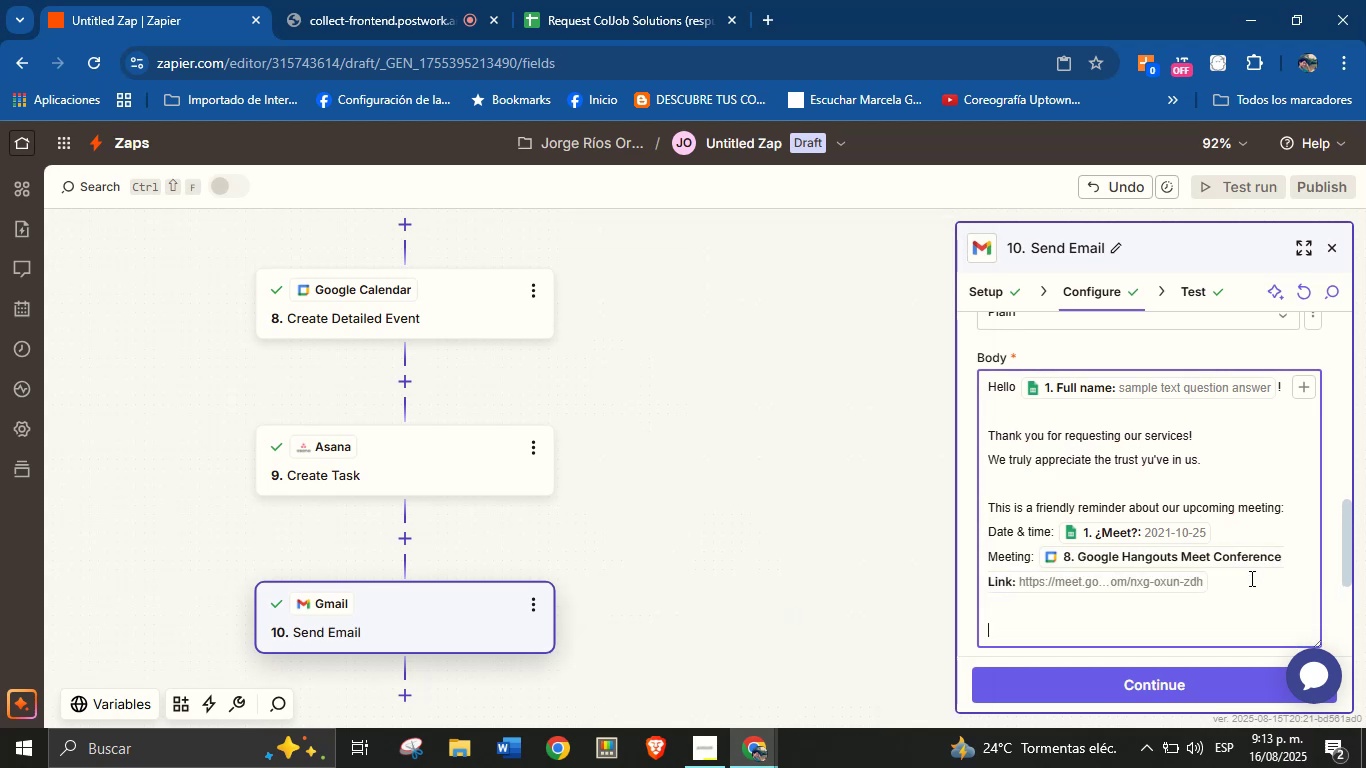 
type(We look forward to discussing your needs and finding the best solutions for you.)
 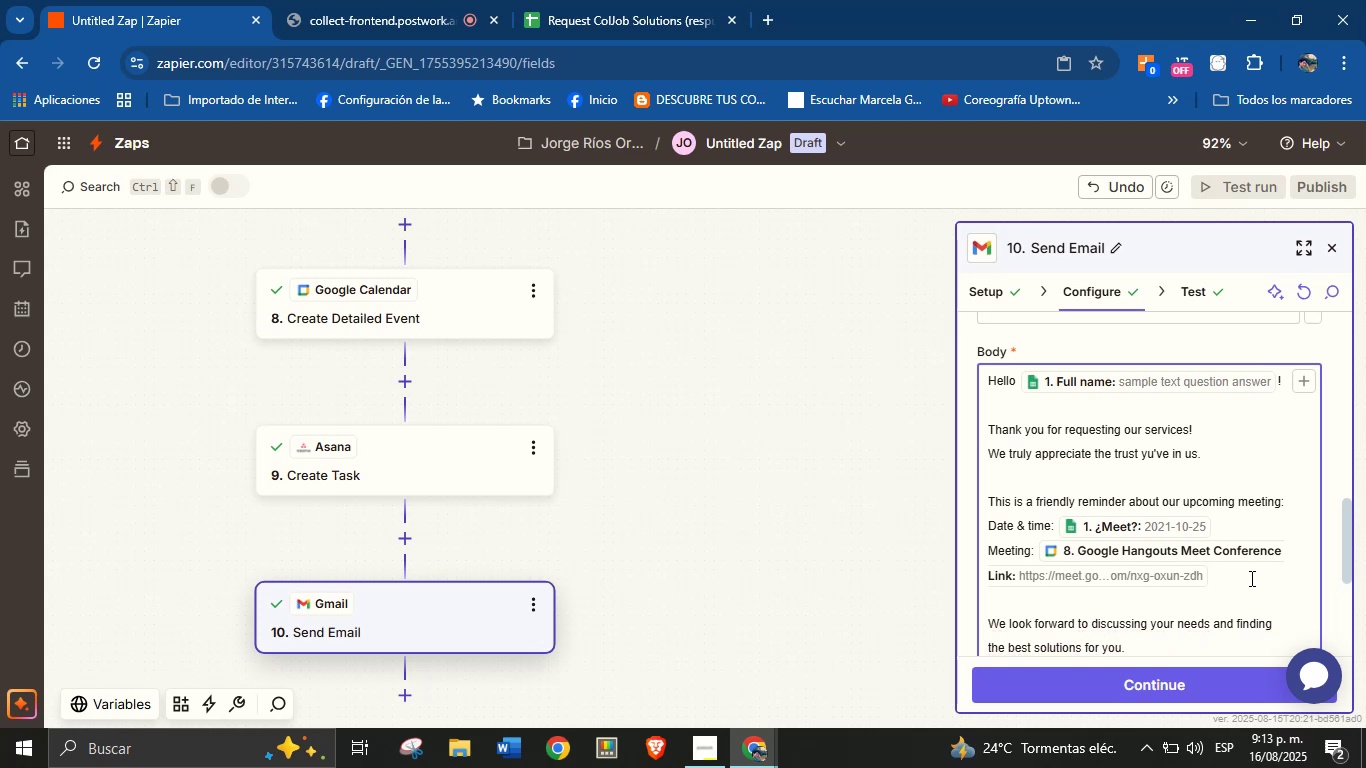 
key(Enter)
 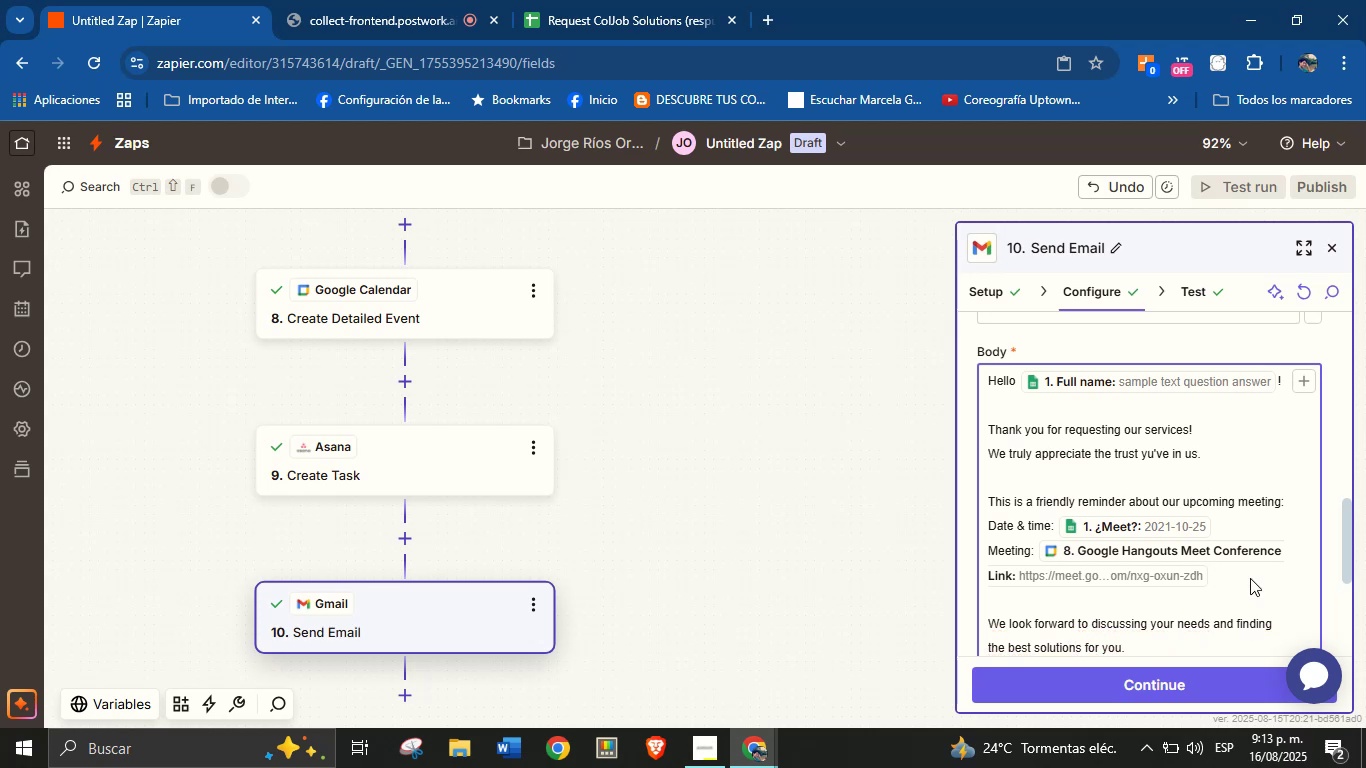 
key(Enter)
 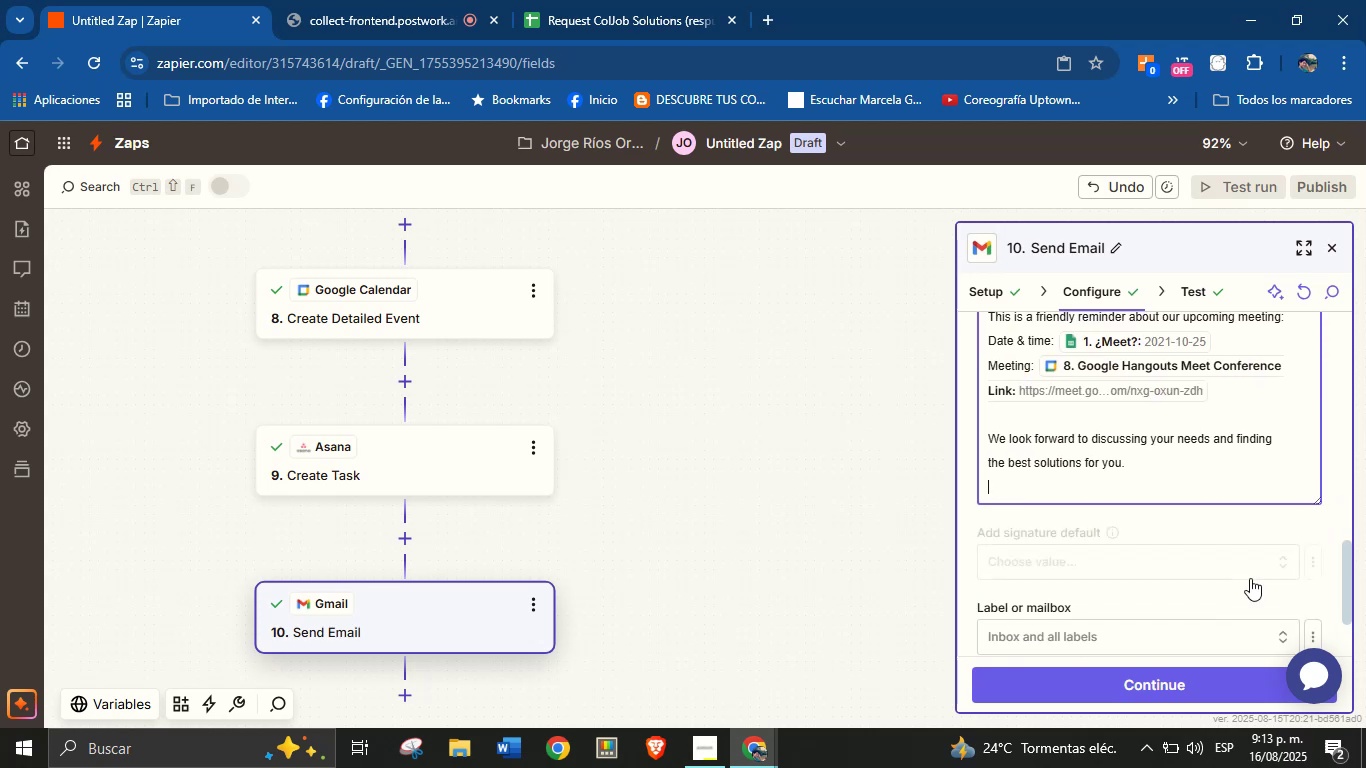 
type(See you soon!)
 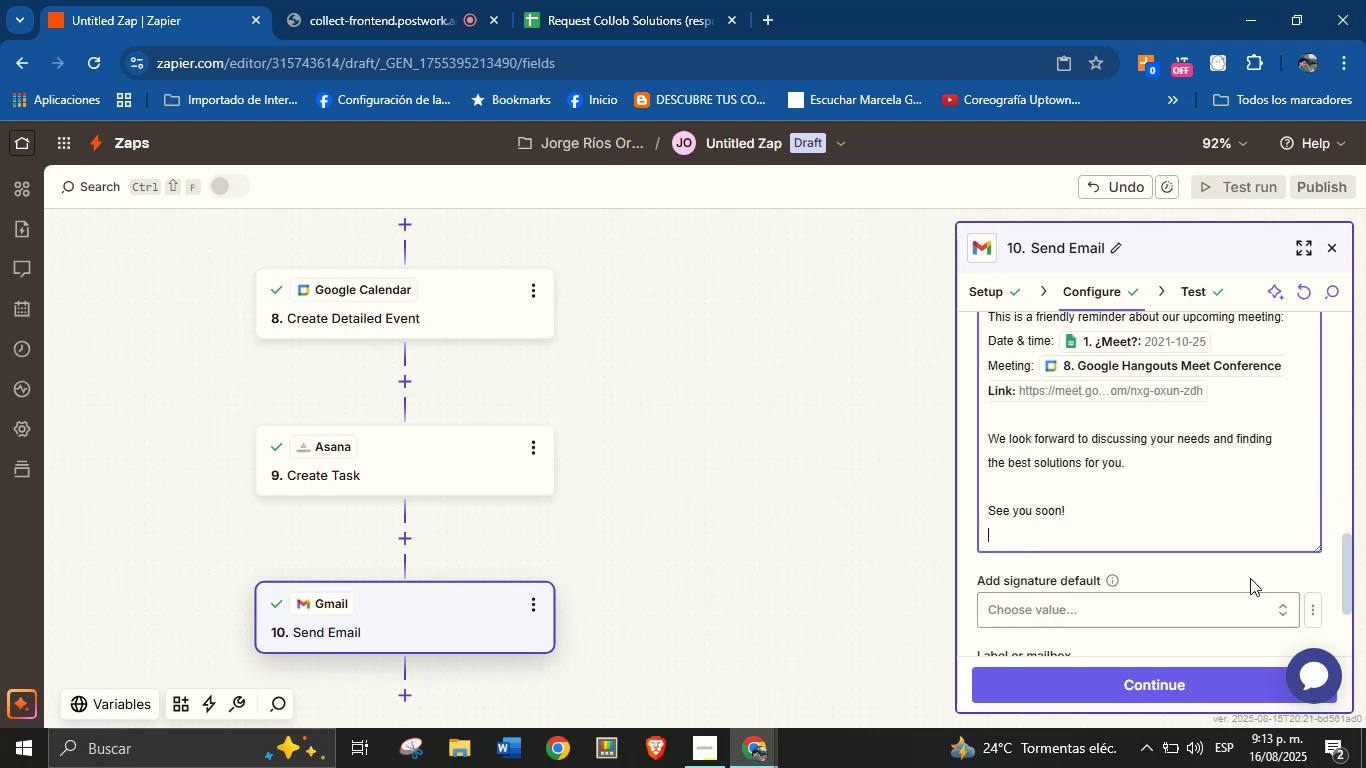 
 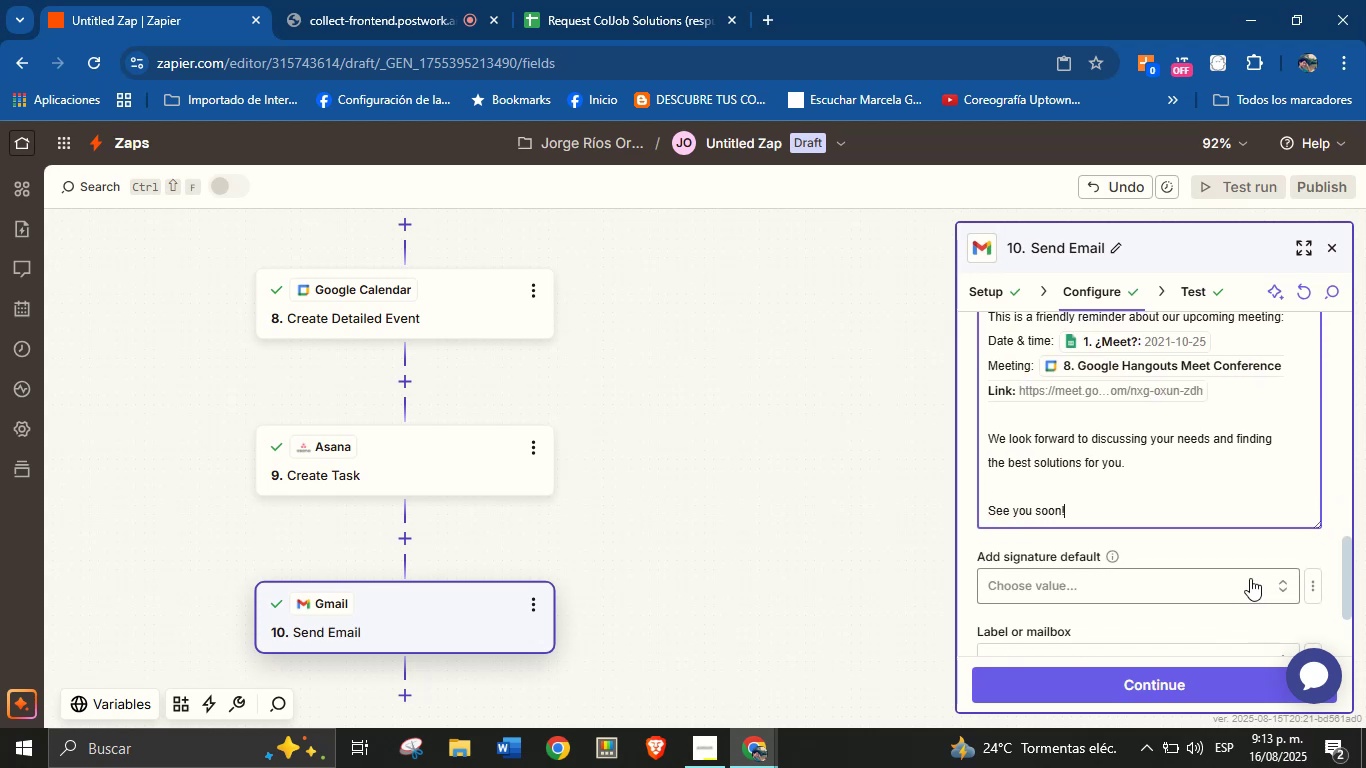 
key(Enter)
 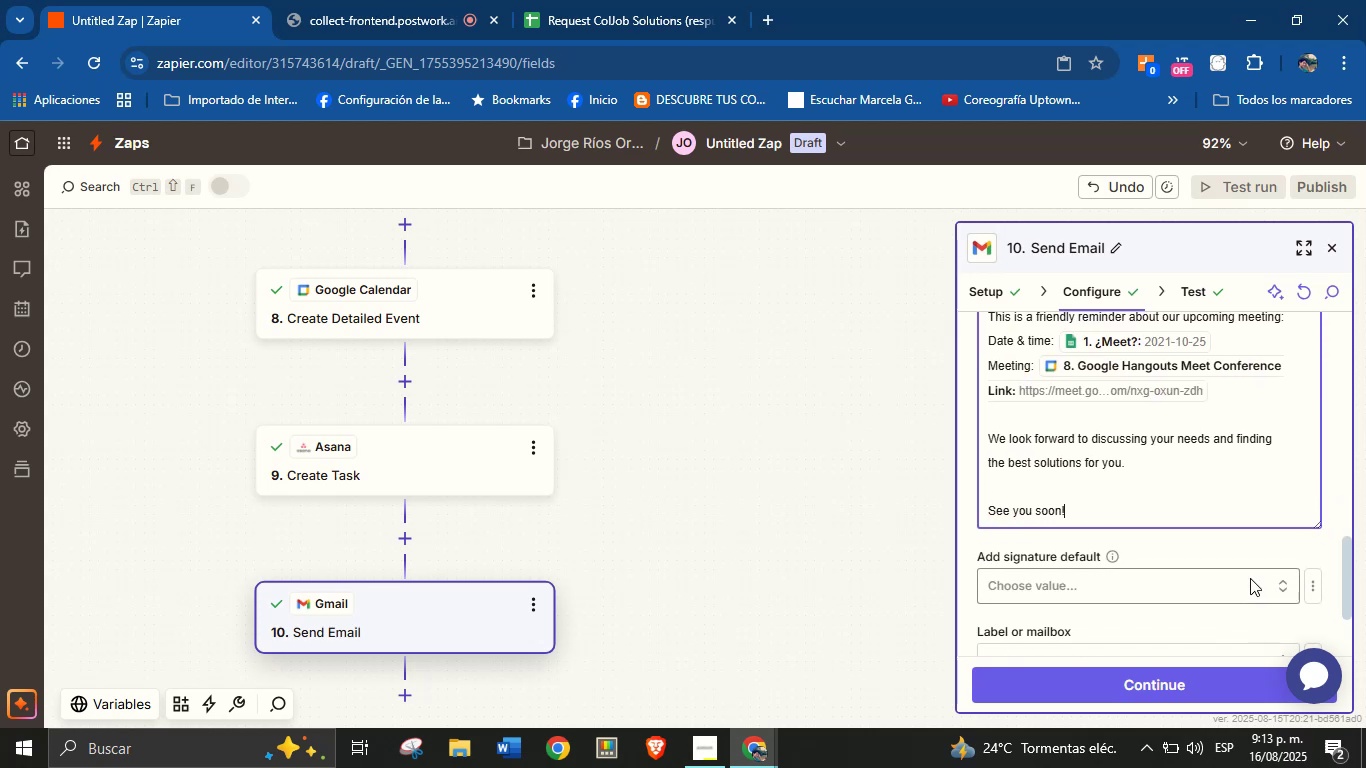 
key(Enter)
 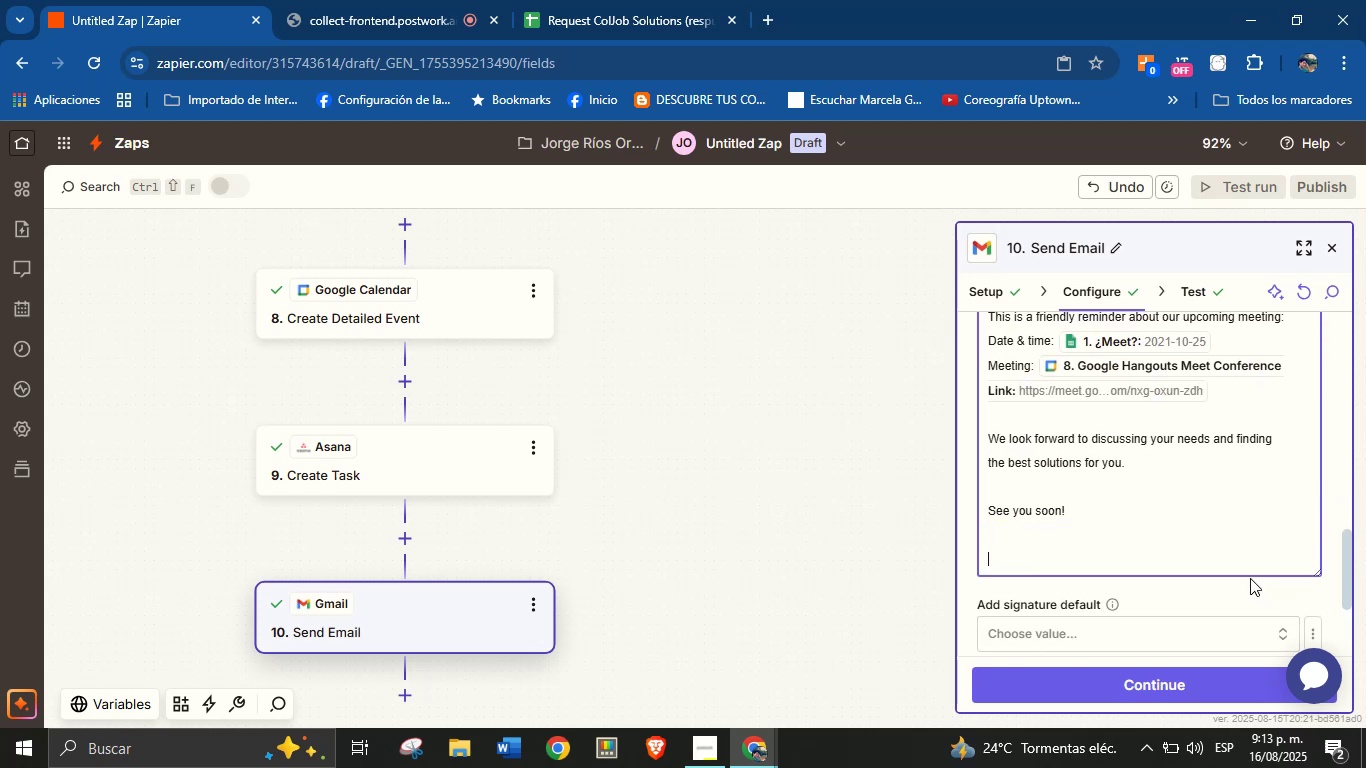 
type(Best regards,)
 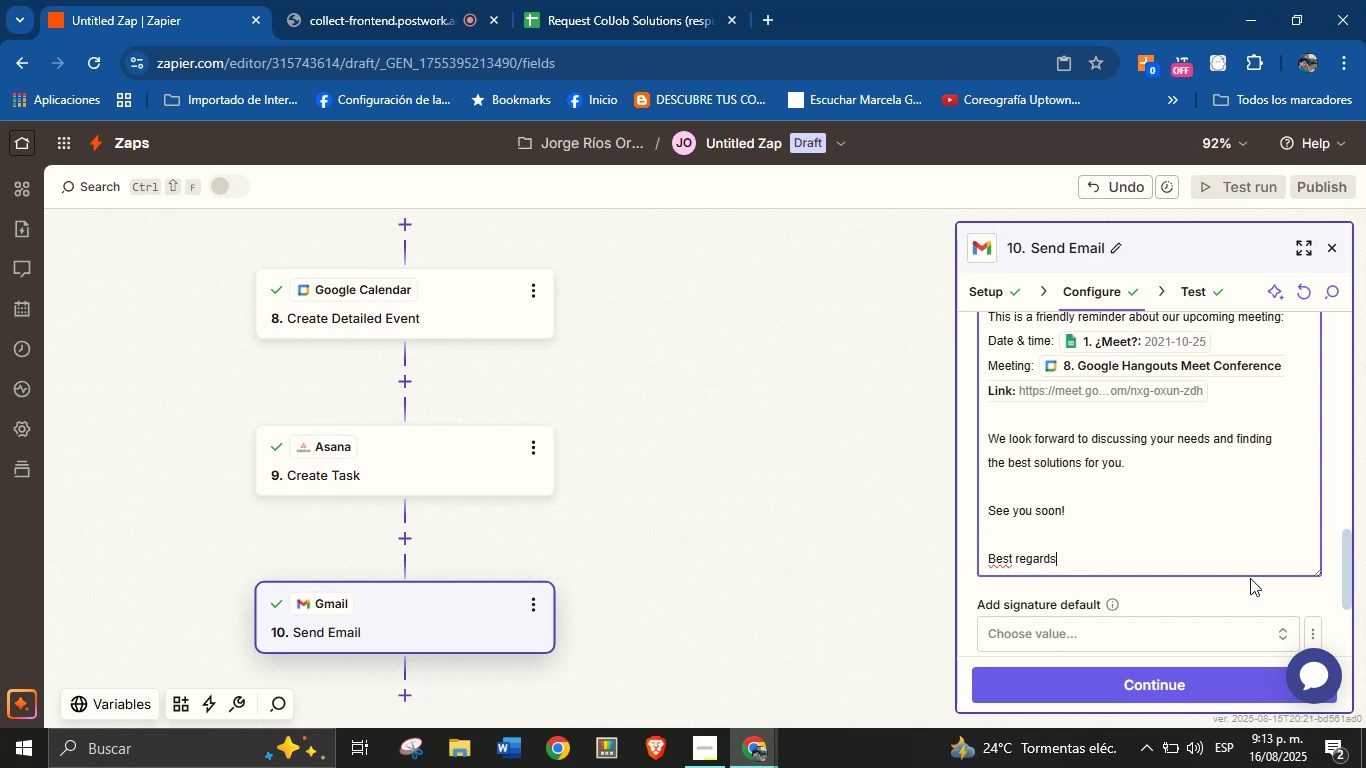 
key(Enter)
 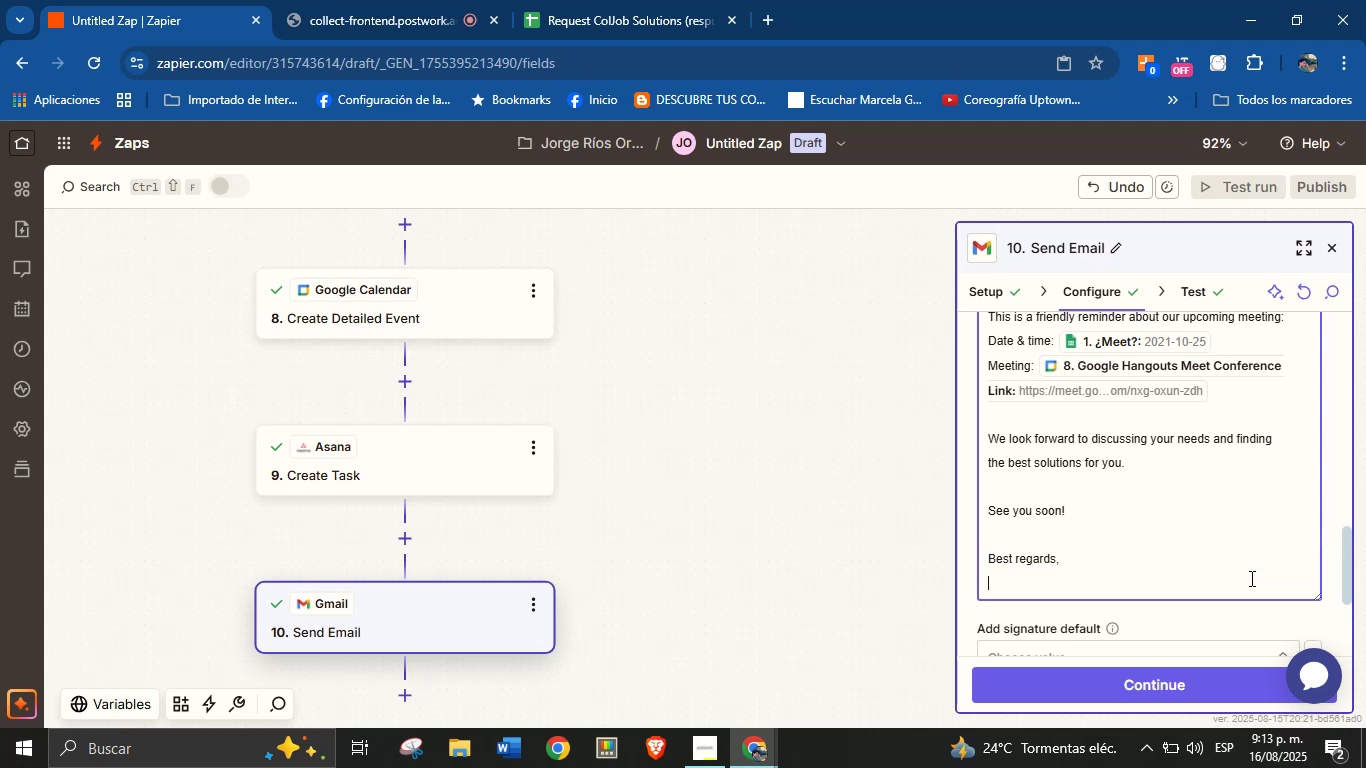 
key(Enter)
 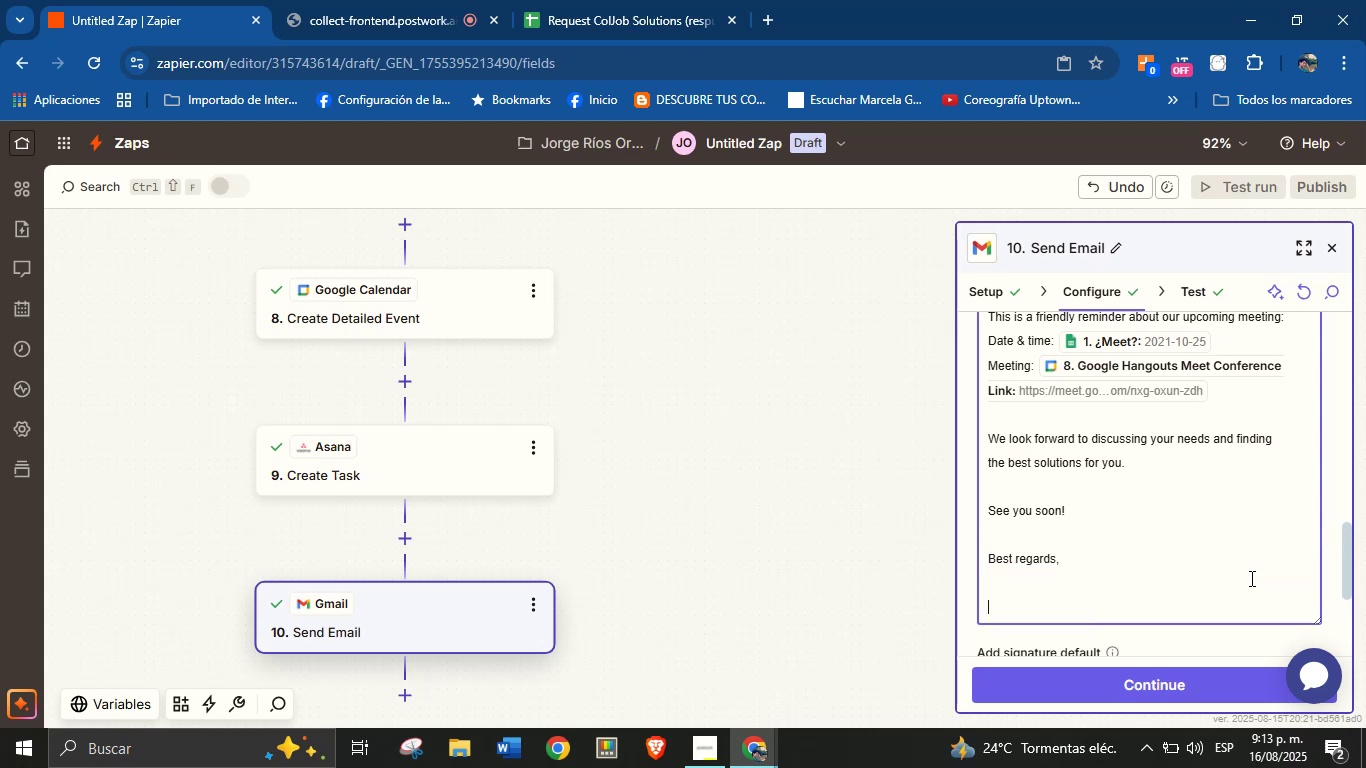 
type(Jorge \ ColJob Team Solutions)
 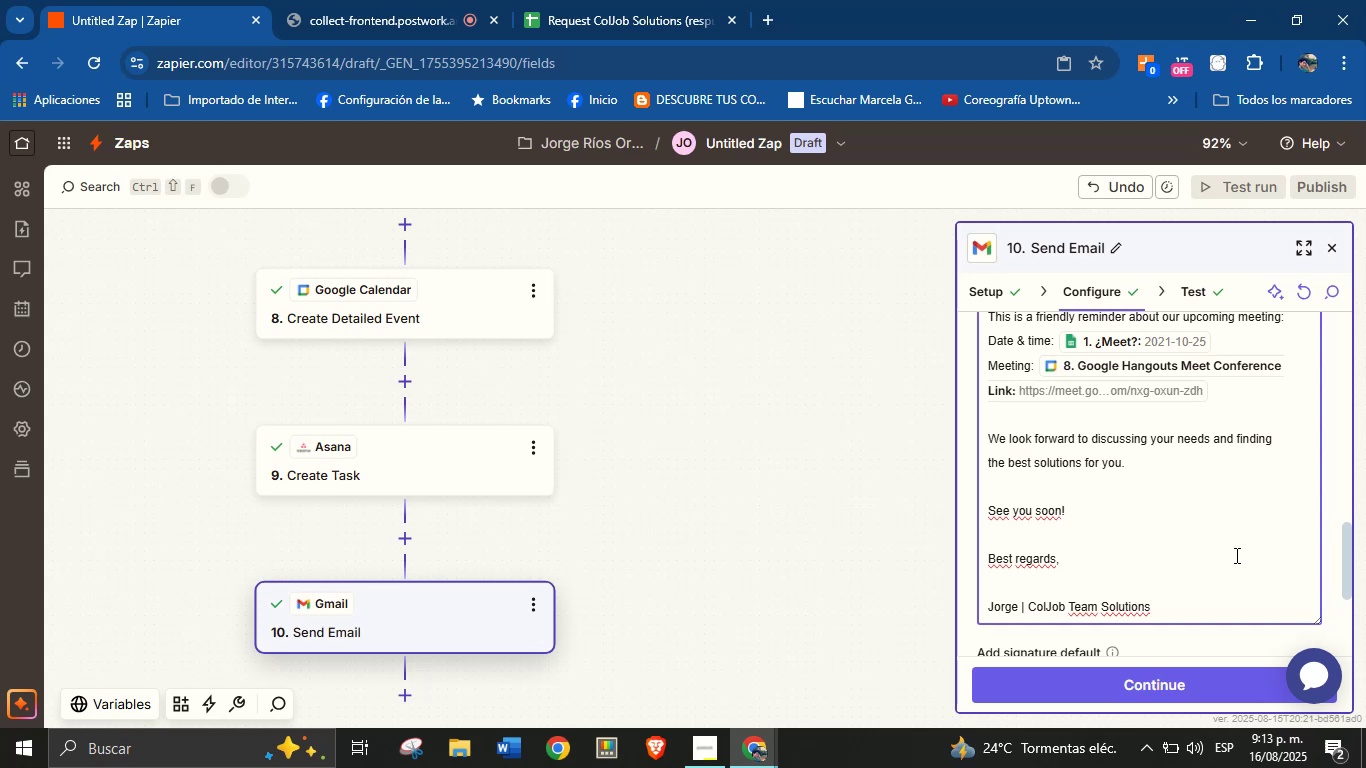 
left_click([1228, 631])
 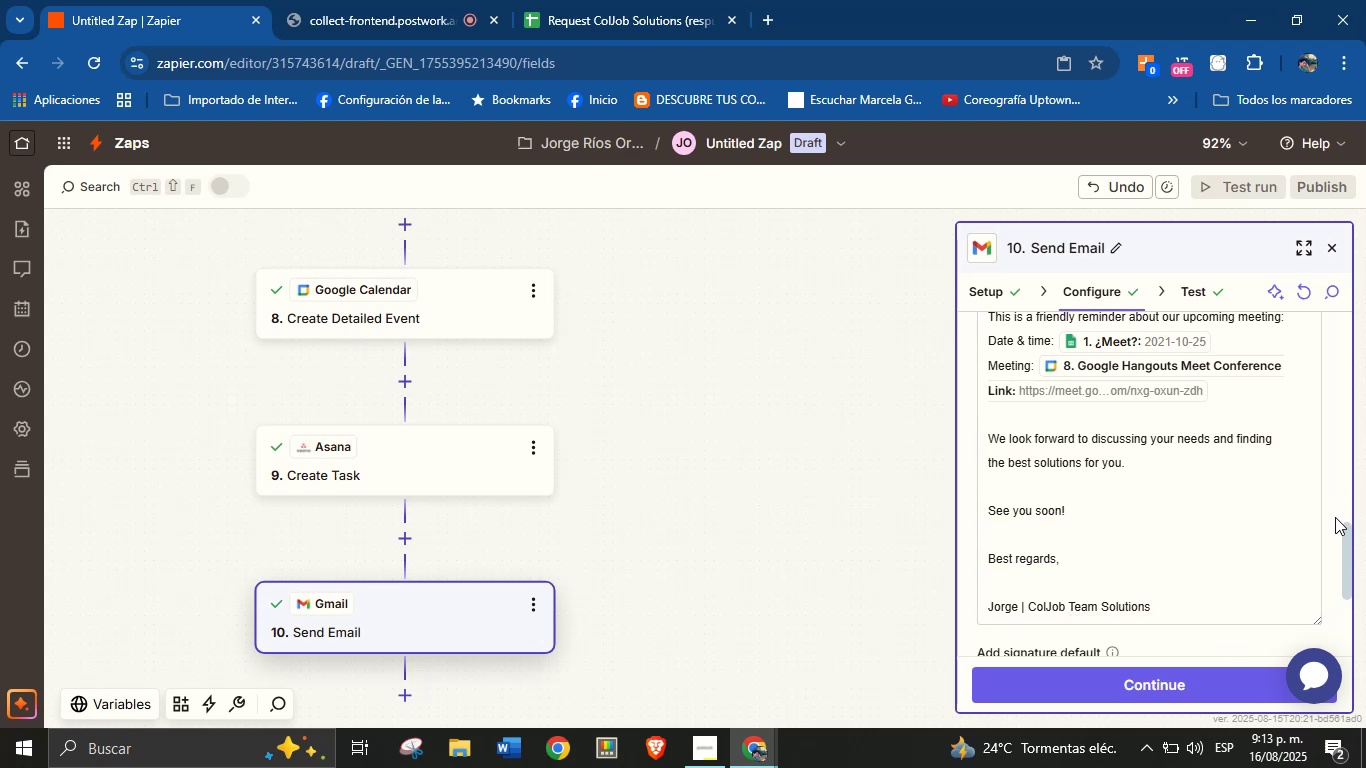 
scroll: coordinate [1165, 475], scroll_direction: down, amount: 2.0
 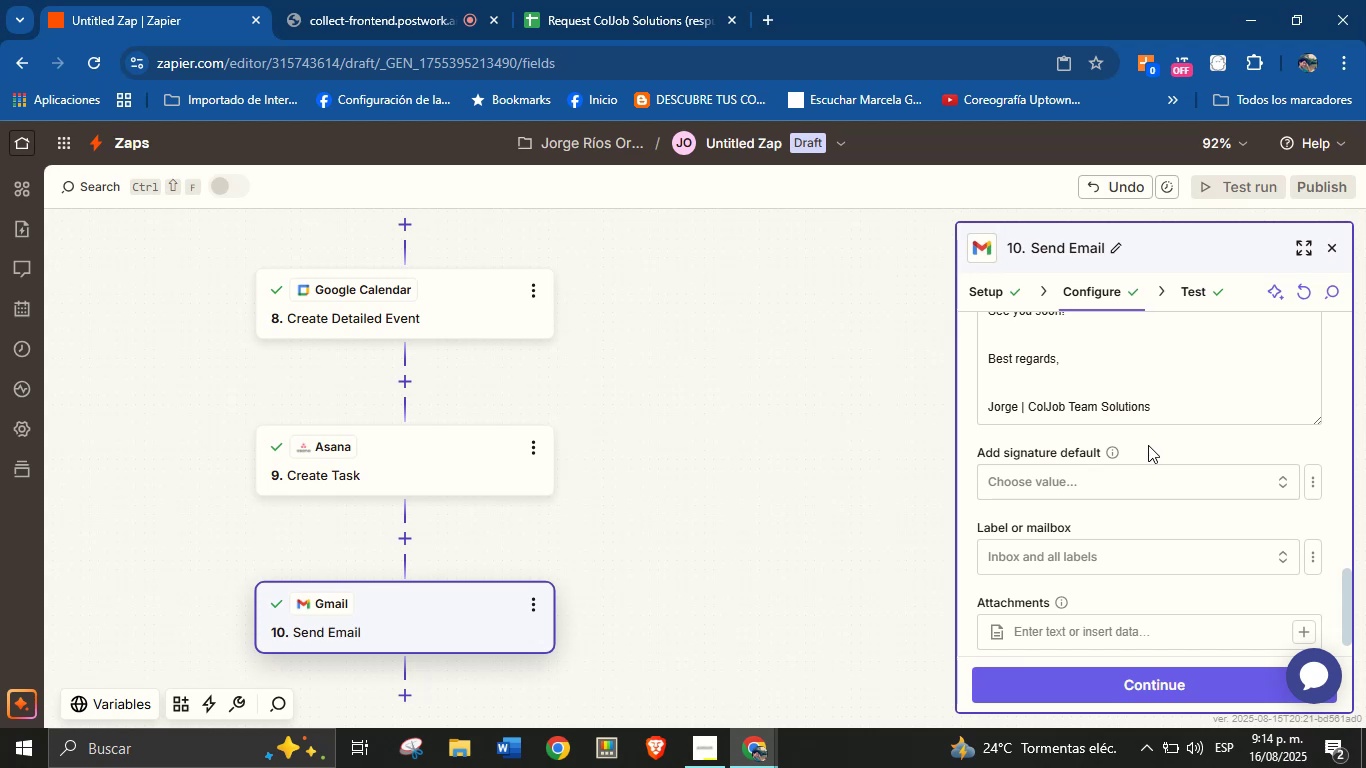 
wait(26.21)
 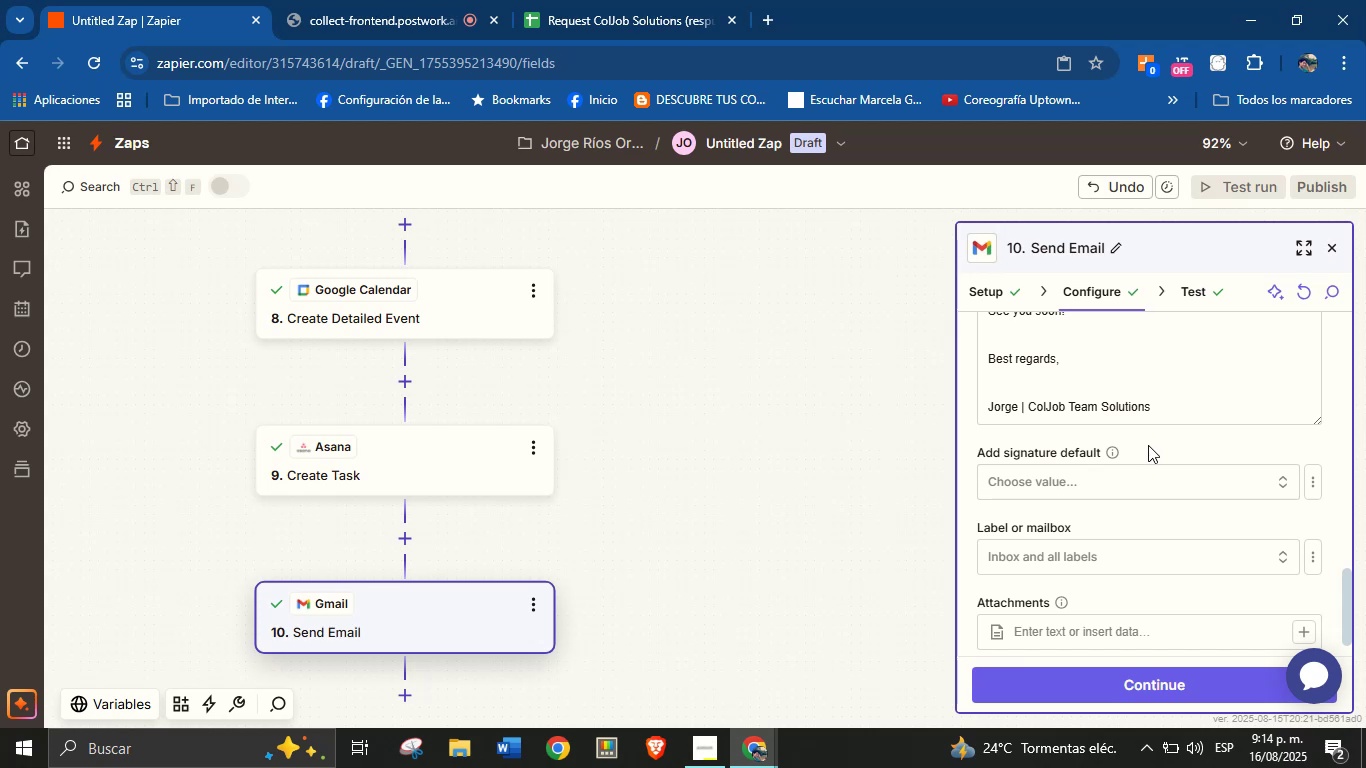 
scroll: coordinate [1148, 445], scroll_direction: down, amount: 1.0
 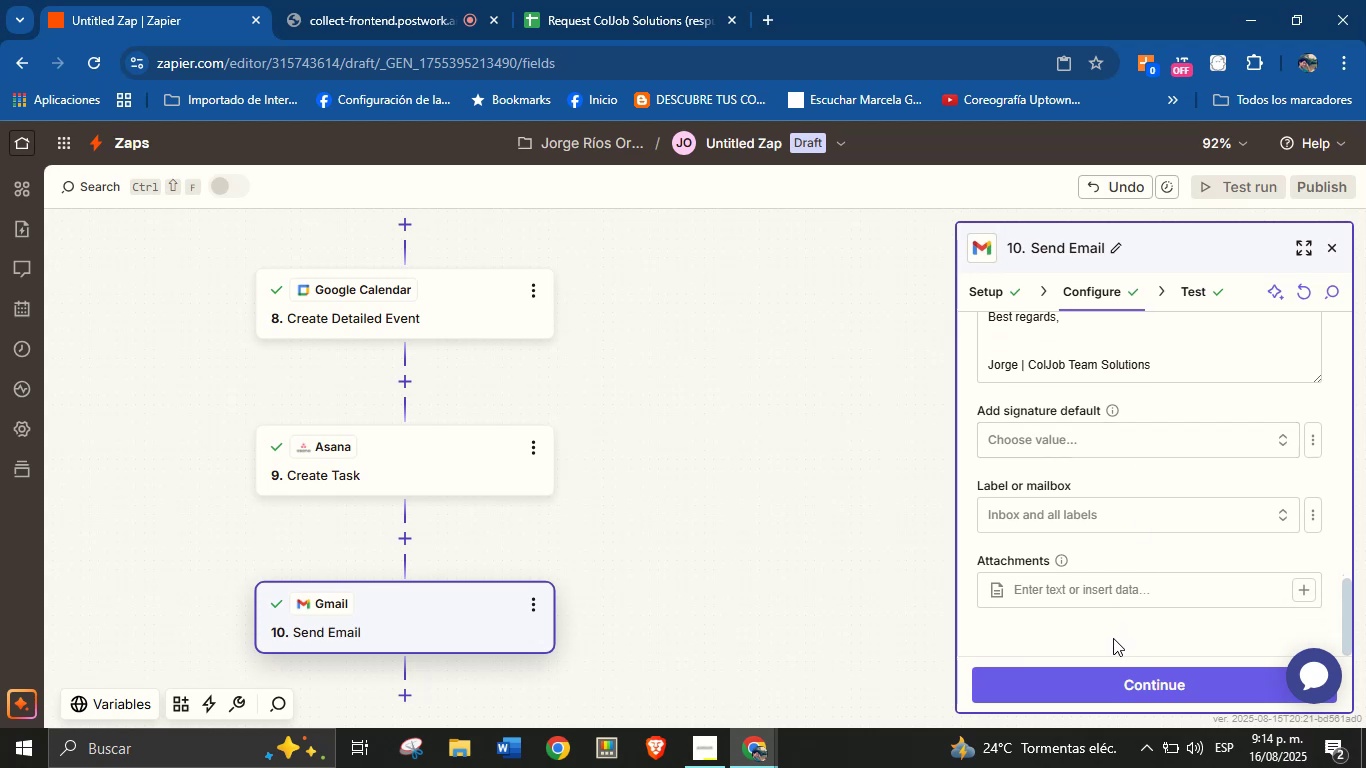 
left_click([1105, 679])
 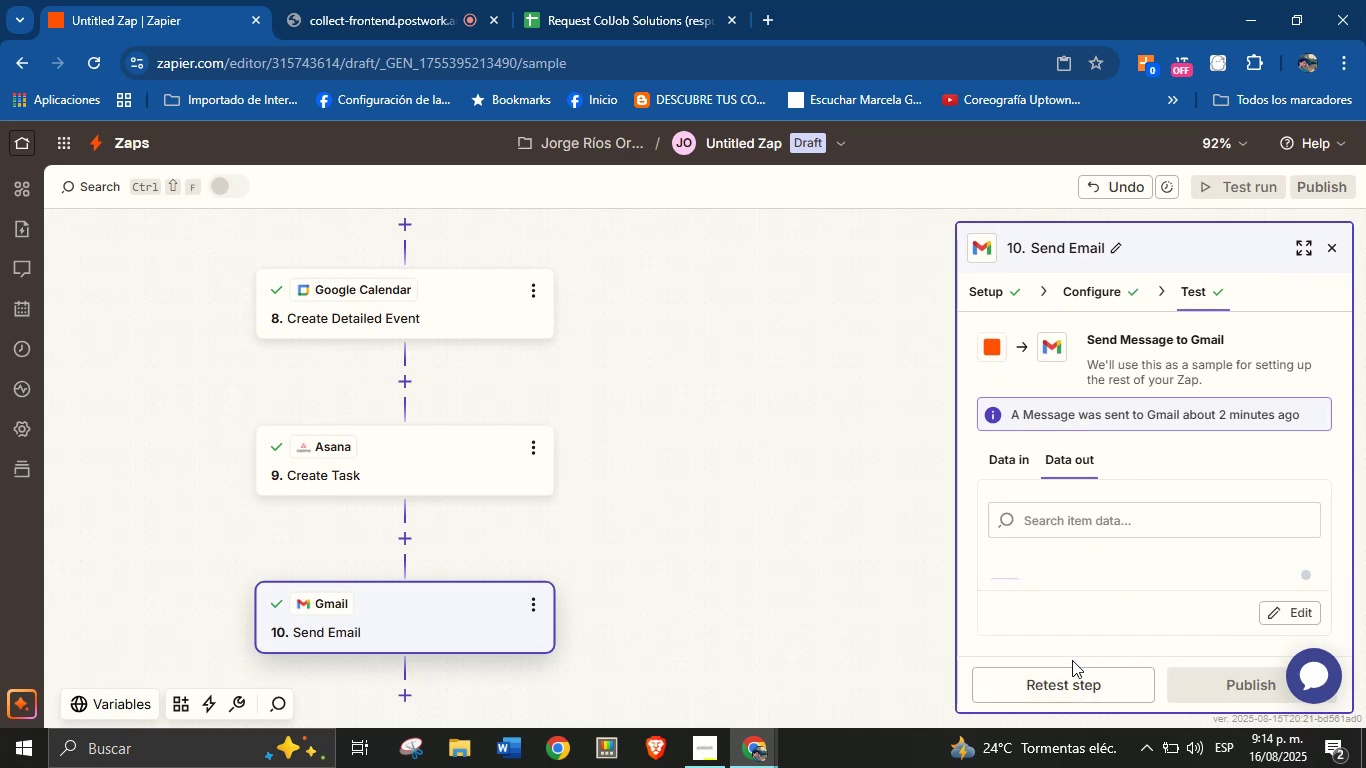 
left_click_drag(start_coordinate=[790, 616], to_coordinate=[840, 485])
 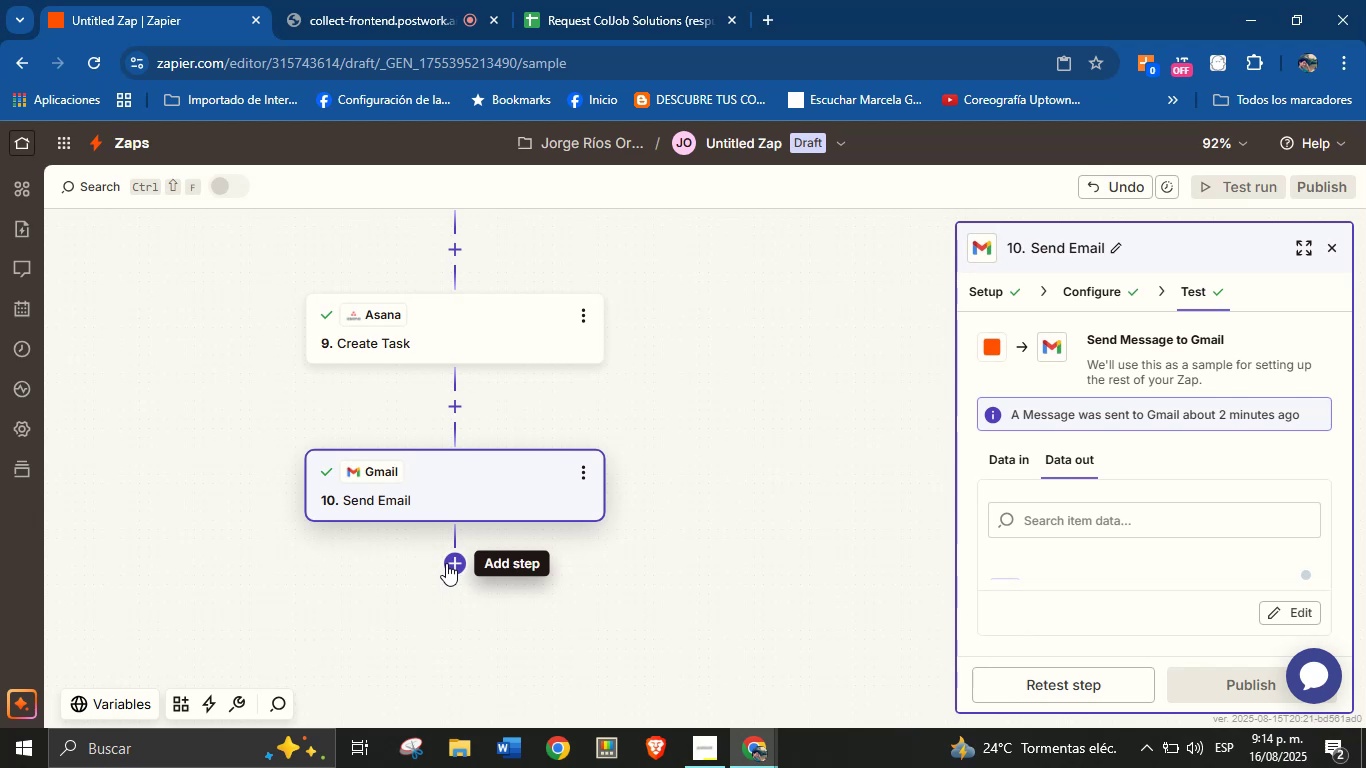 
left_click([457, 558])
 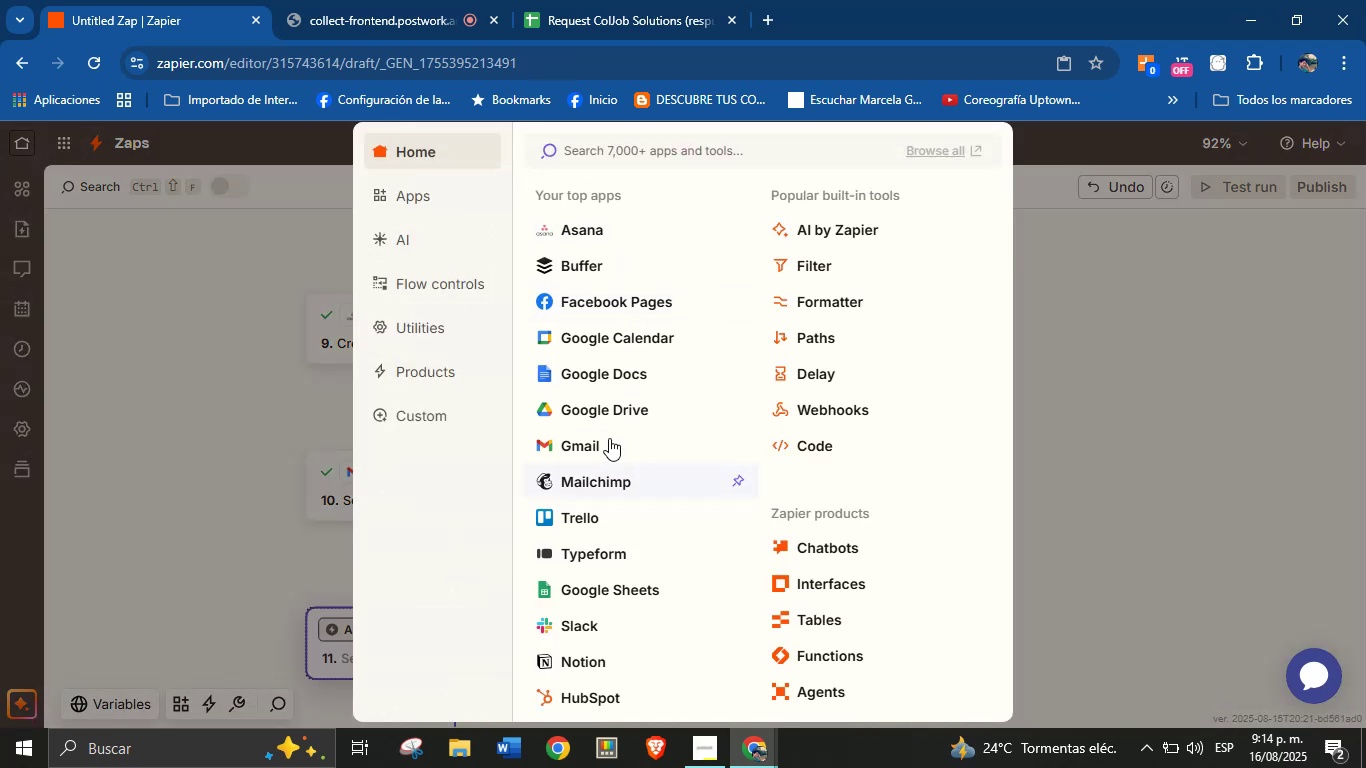 
left_click([593, 623])
 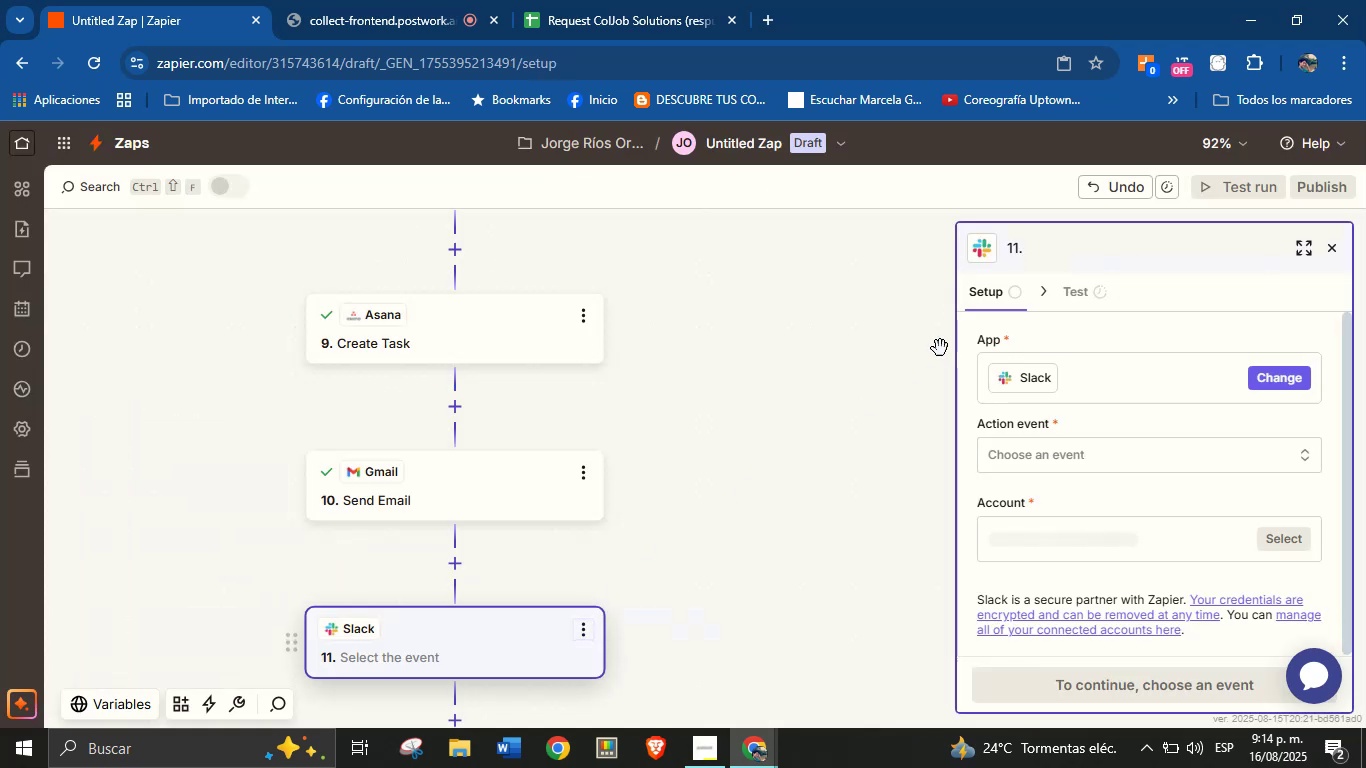 
left_click([1042, 450])
 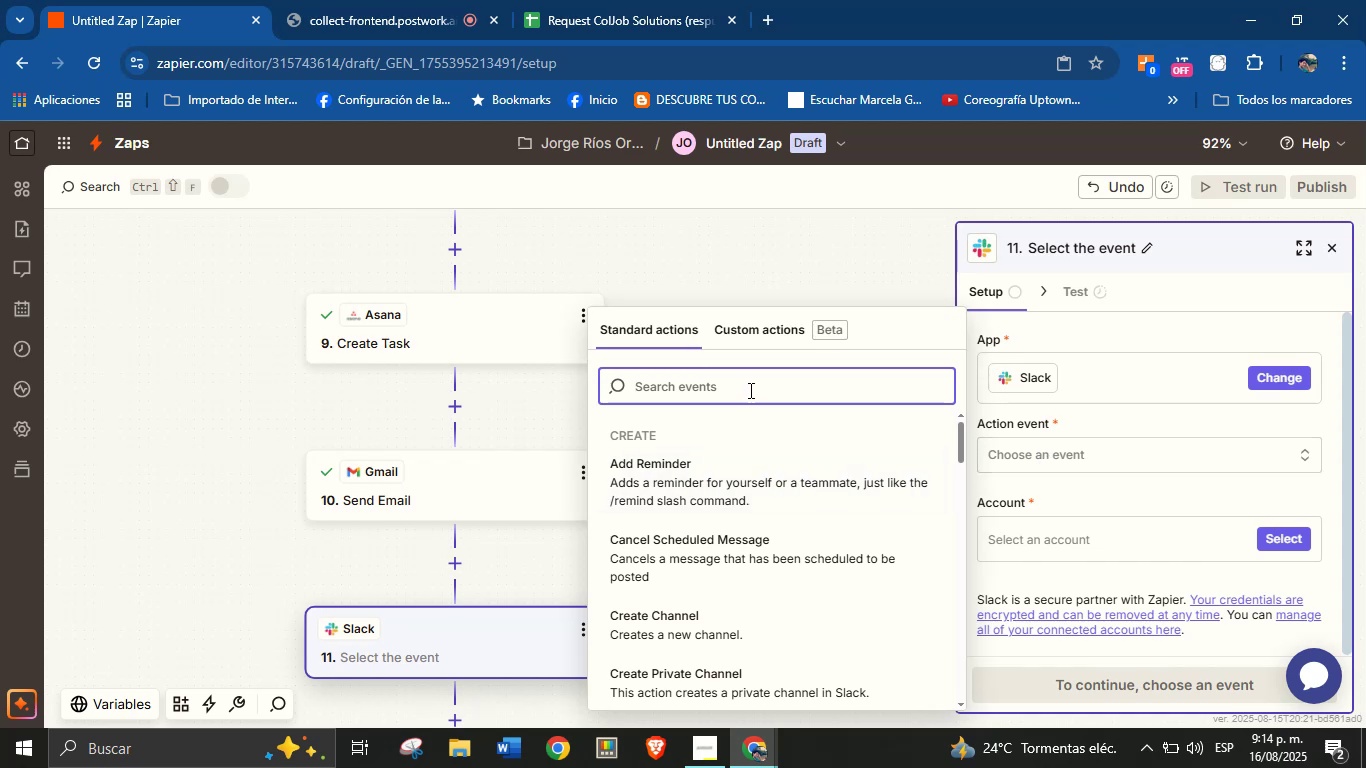 
type(send)
 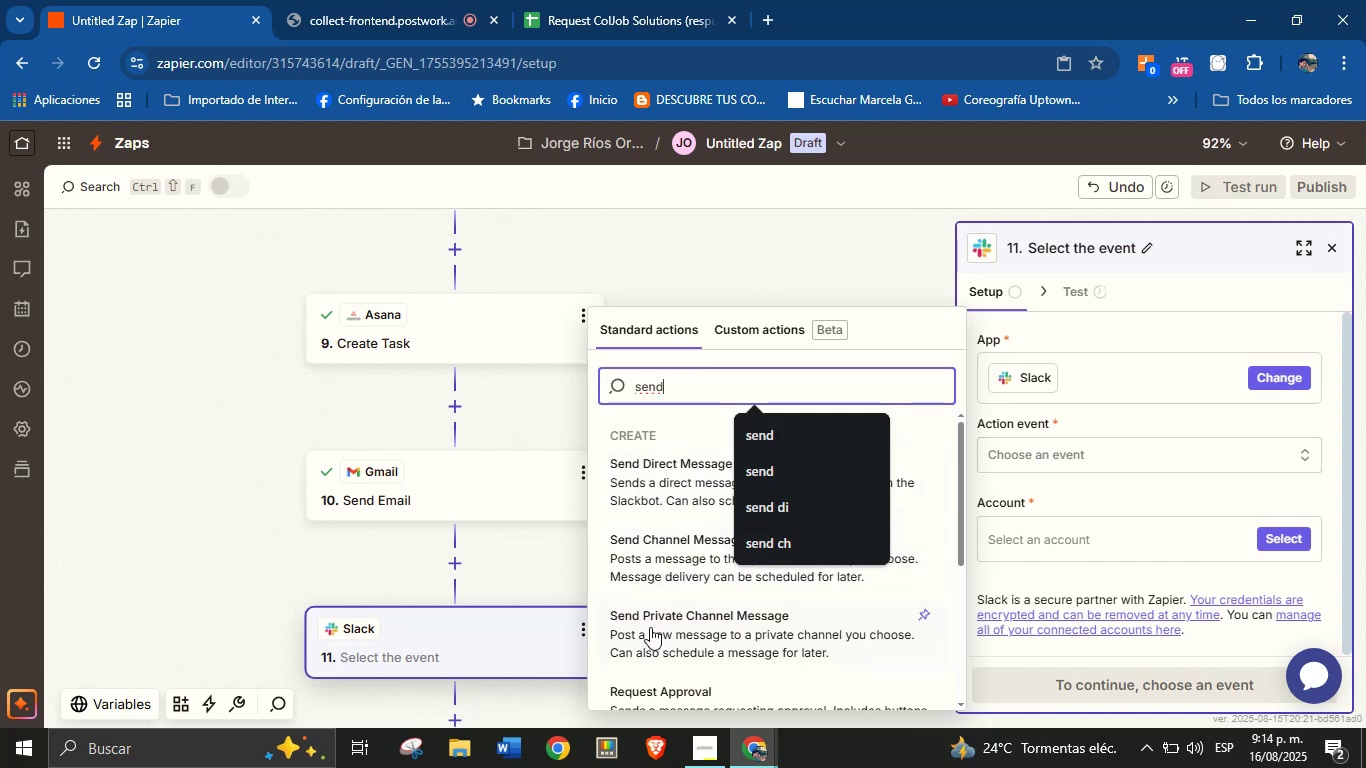 
left_click([649, 566])
 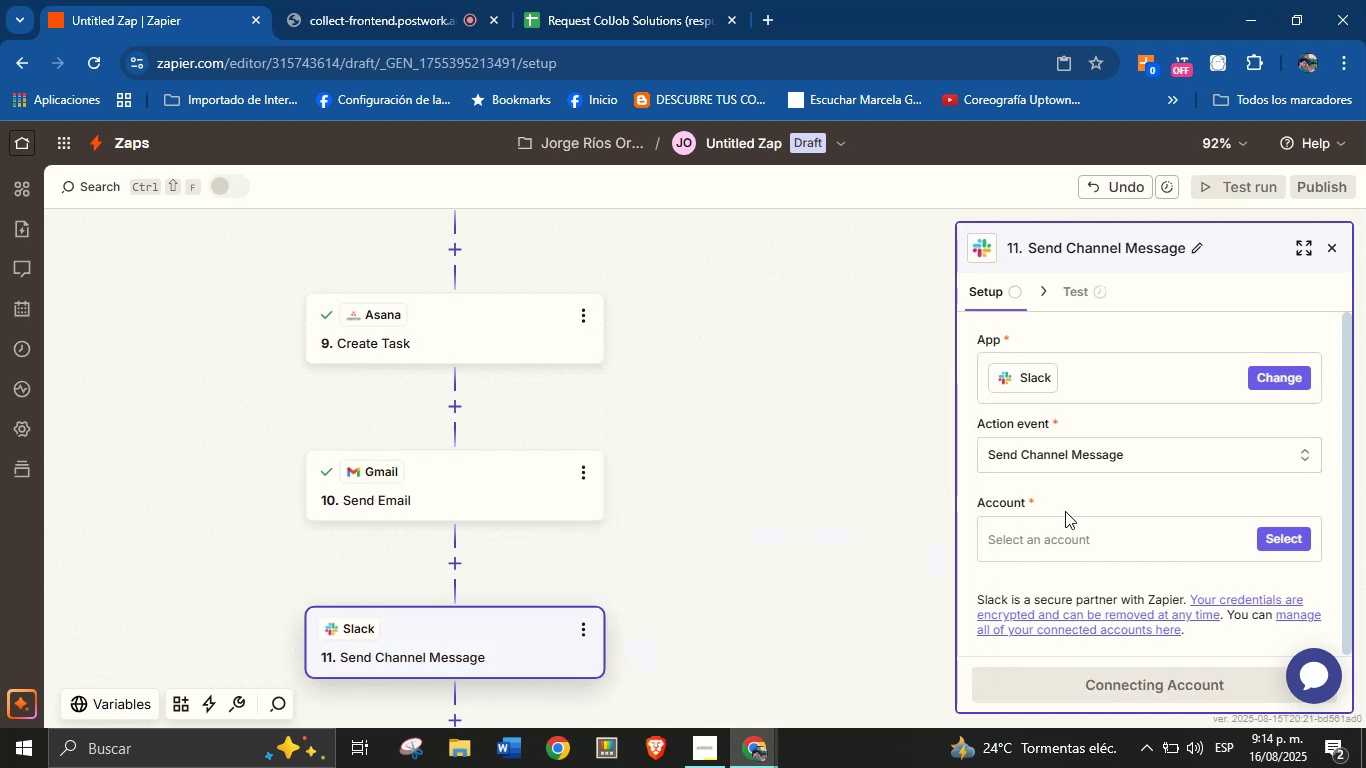 
left_click([1116, 492])
 